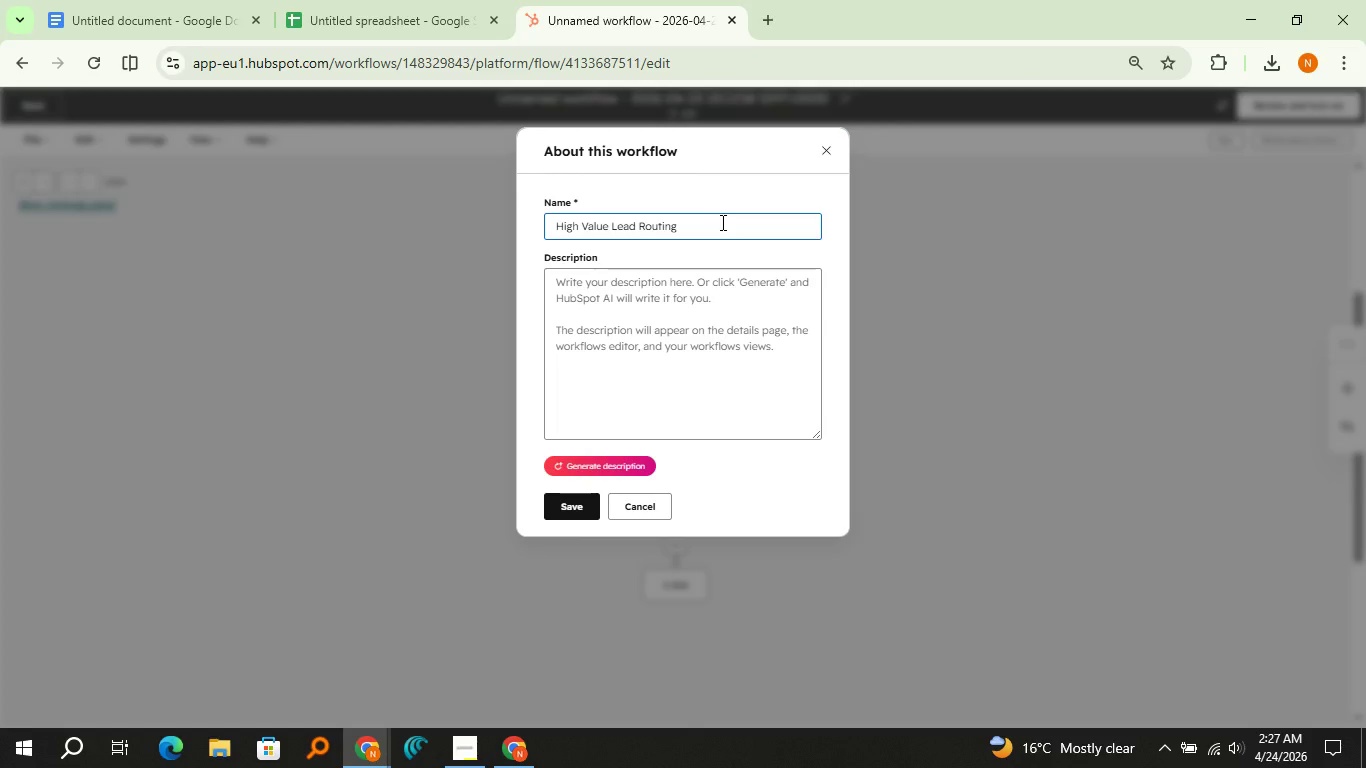 
wait(19.66)
 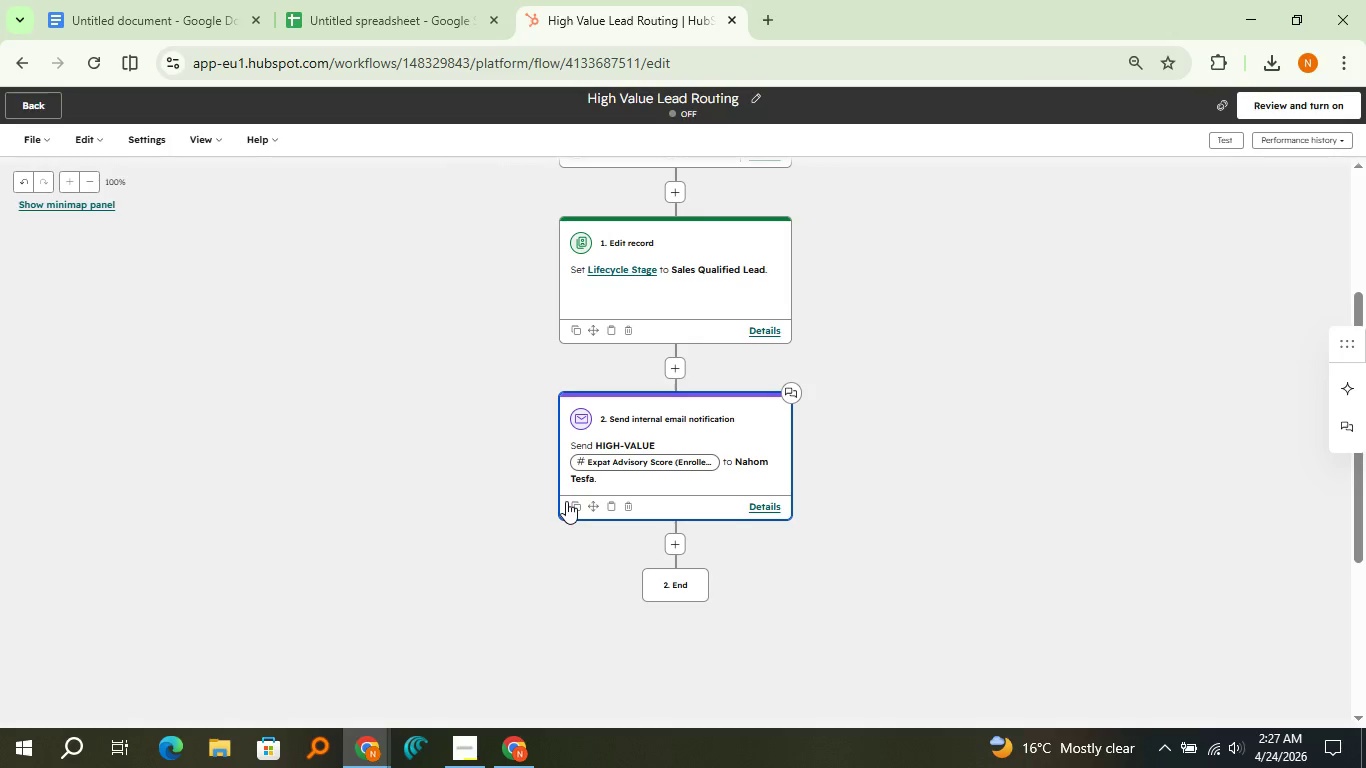 
scroll: coordinate [869, 385], scroll_direction: up, amount: 1.0
 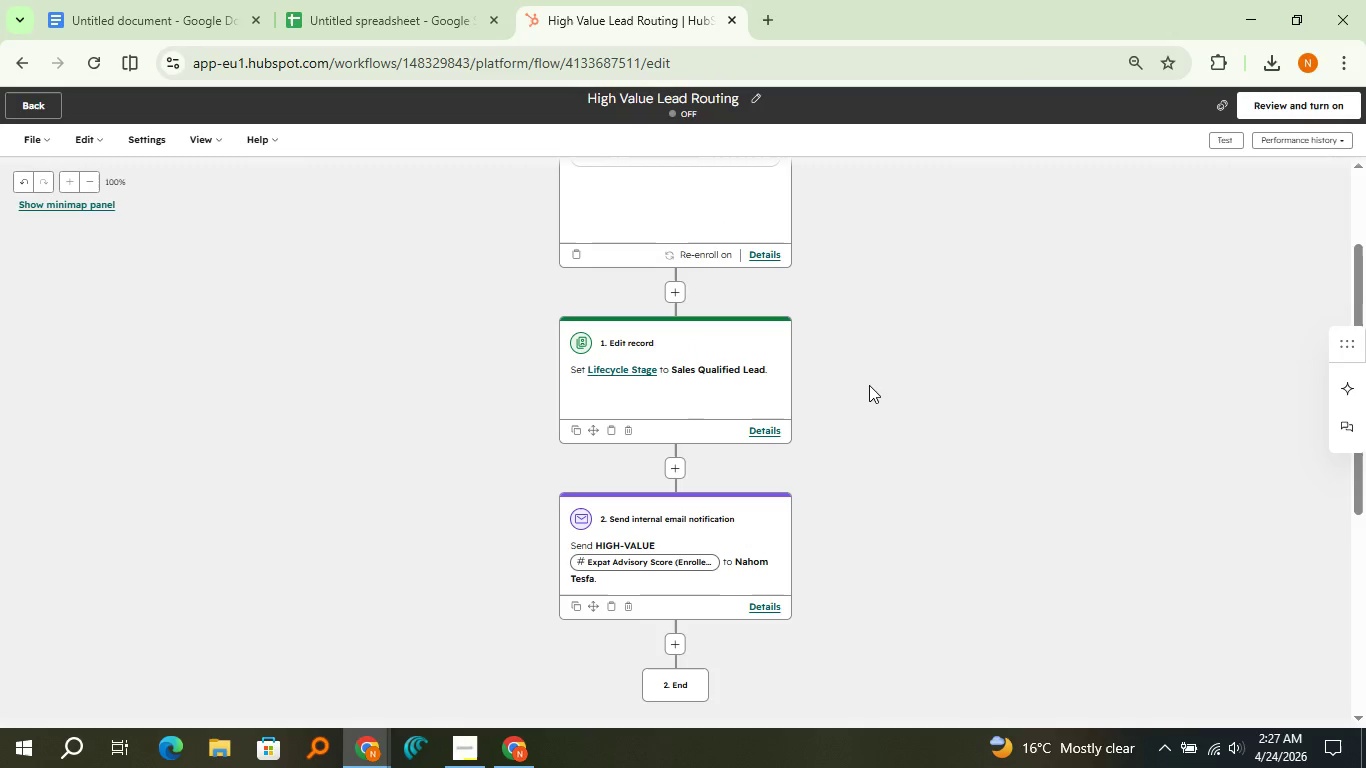 
wait(8.5)
 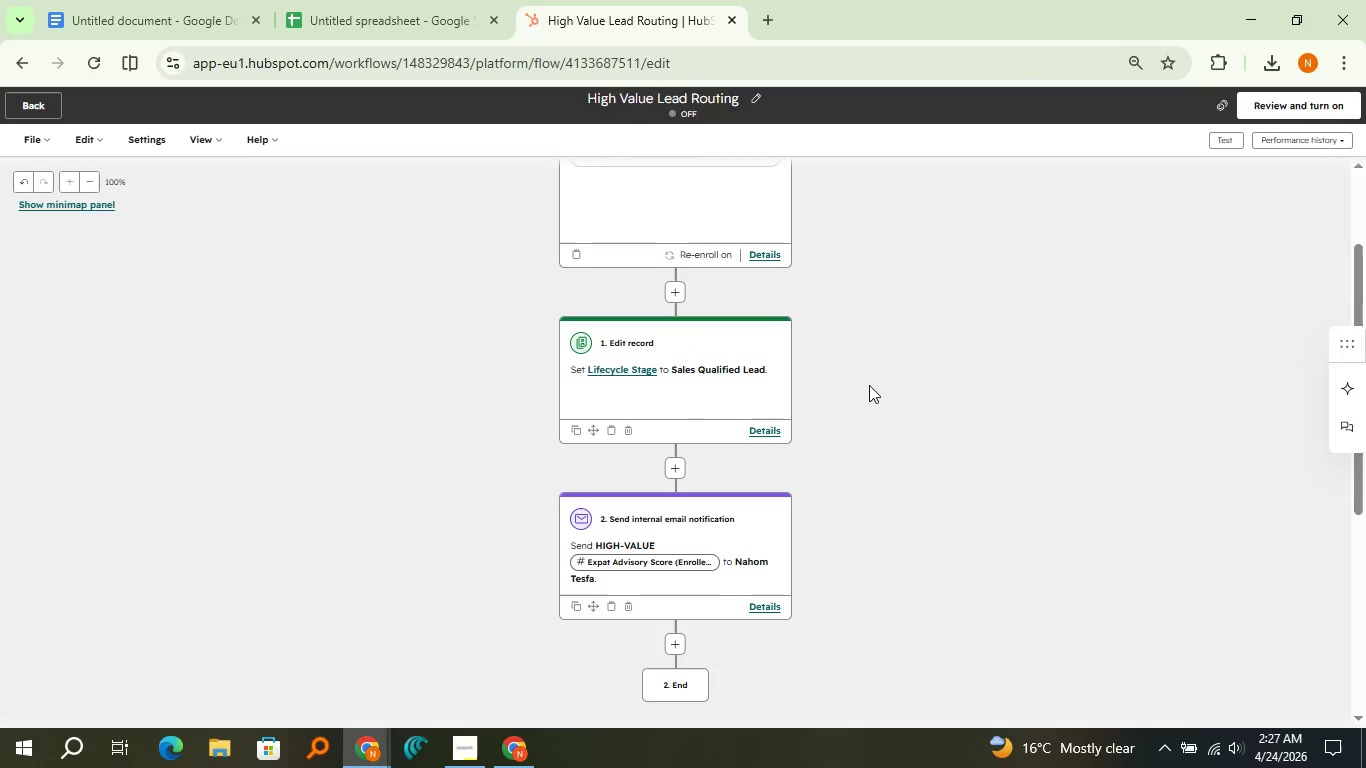 
left_click([1280, 110])
 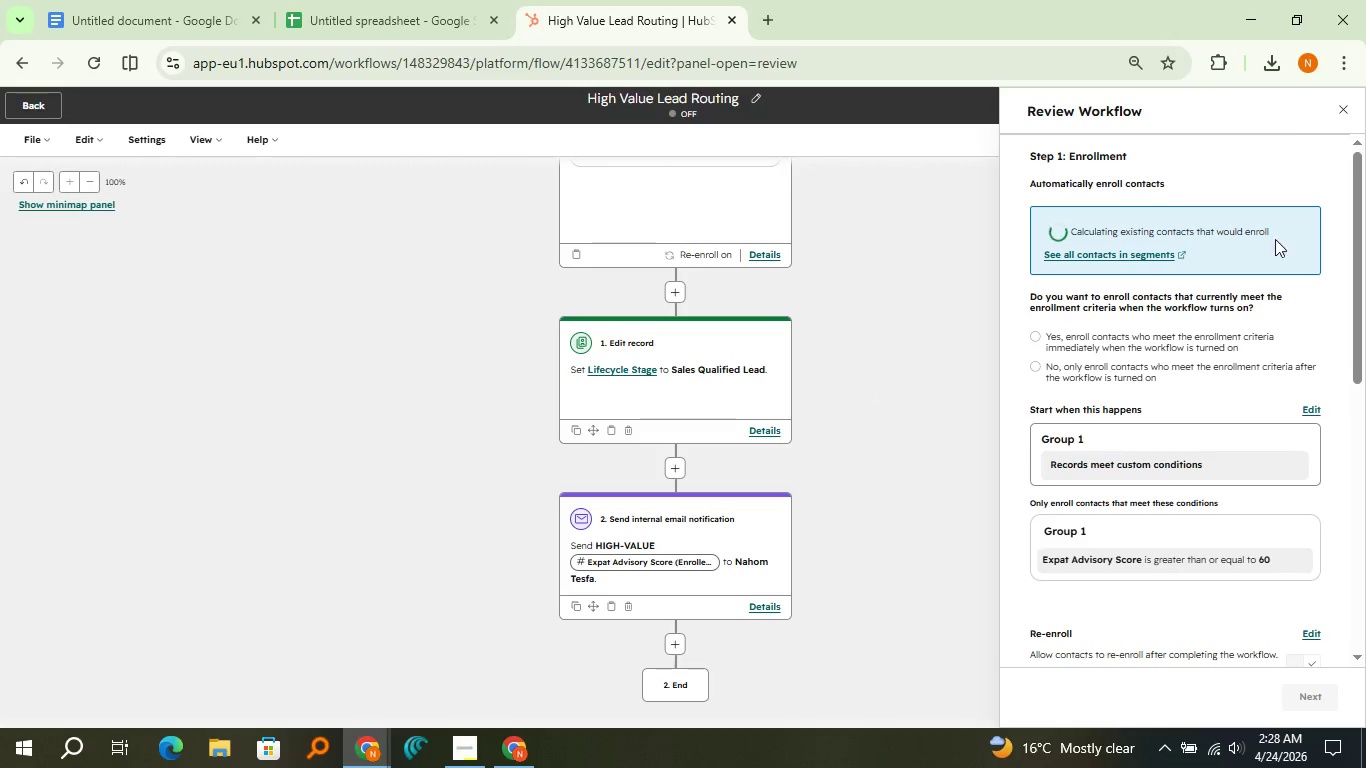 
left_click([1144, 341])
 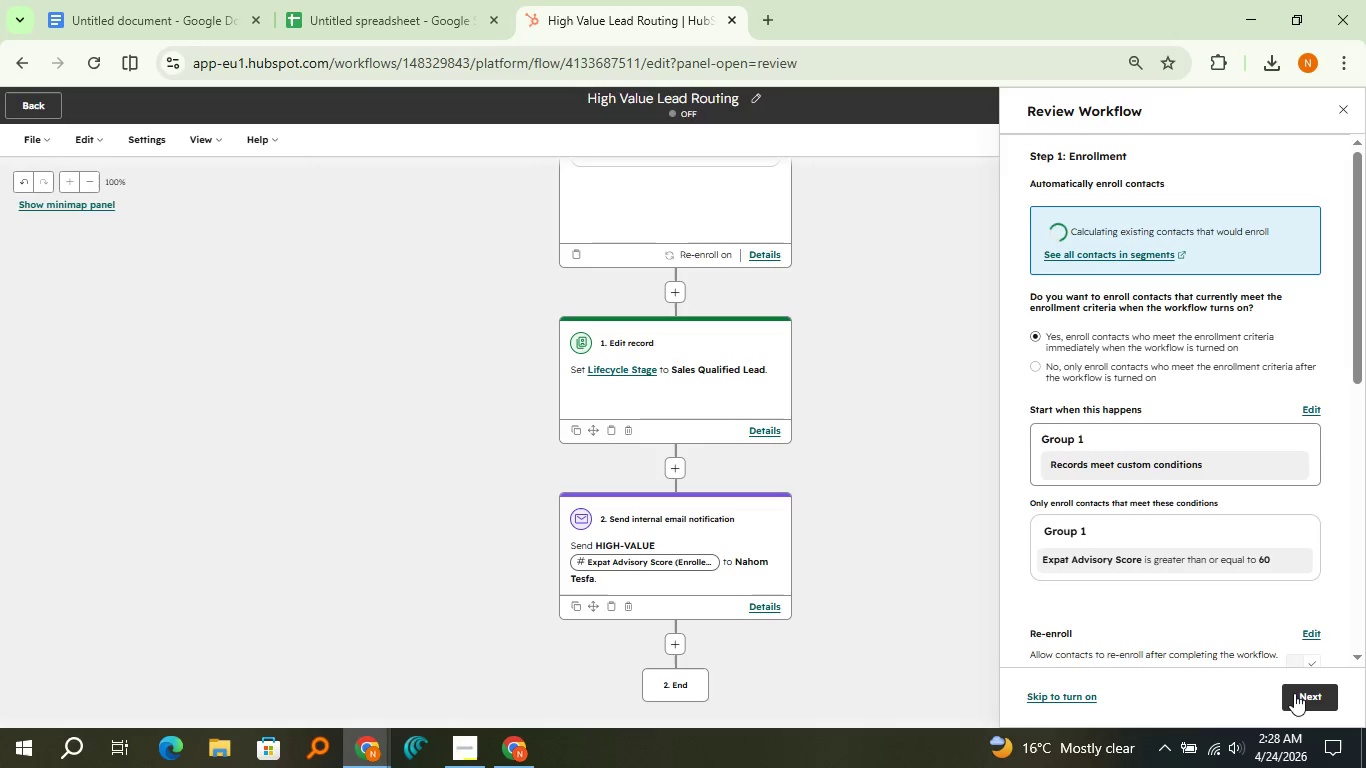 
left_click([1294, 693])
 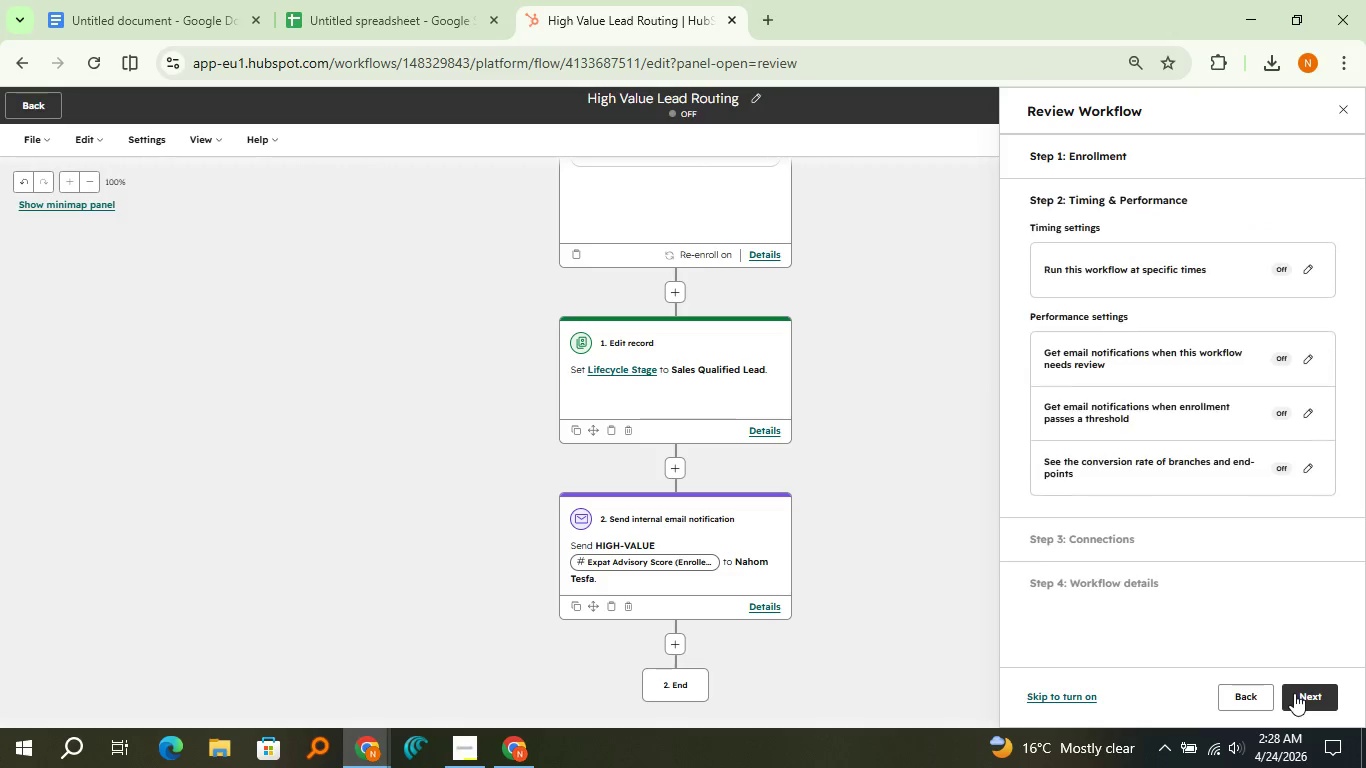 
left_click([1294, 693])
 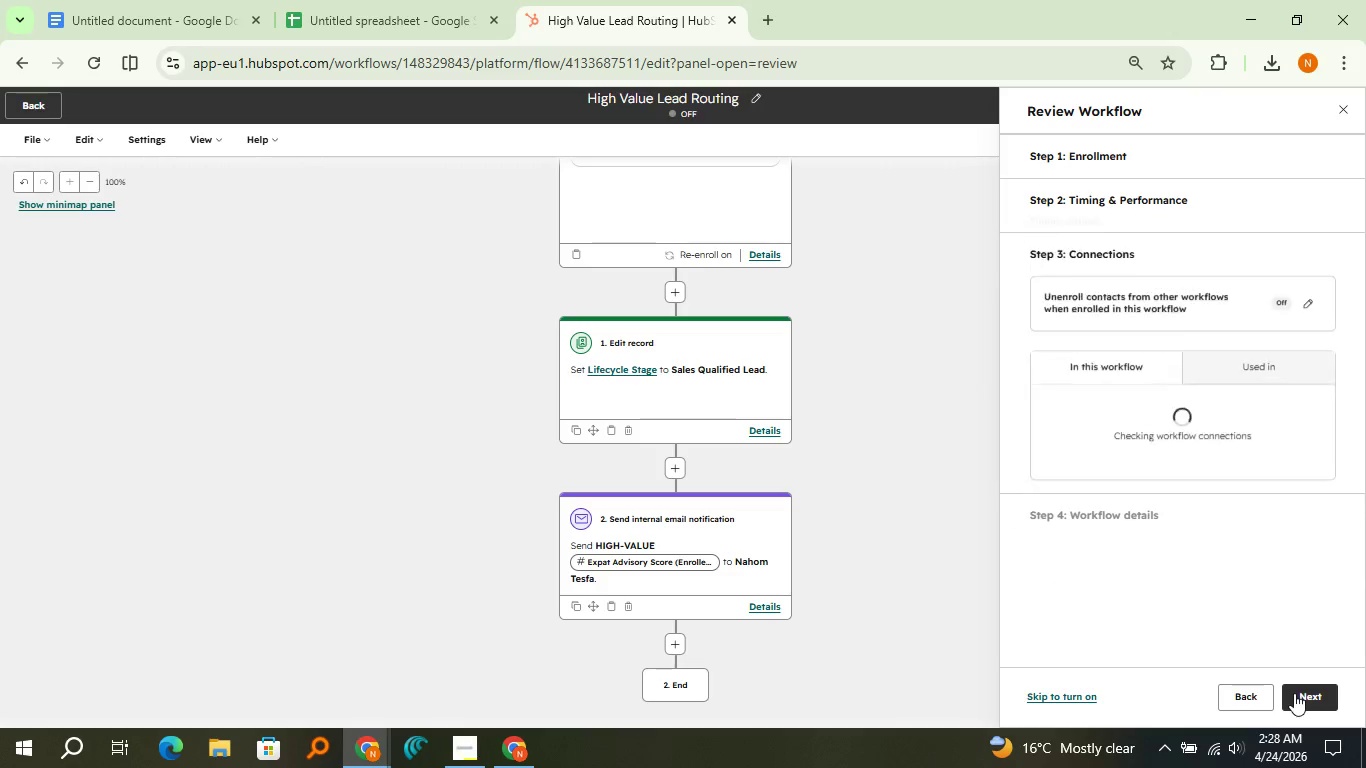 
double_click([1294, 693])
 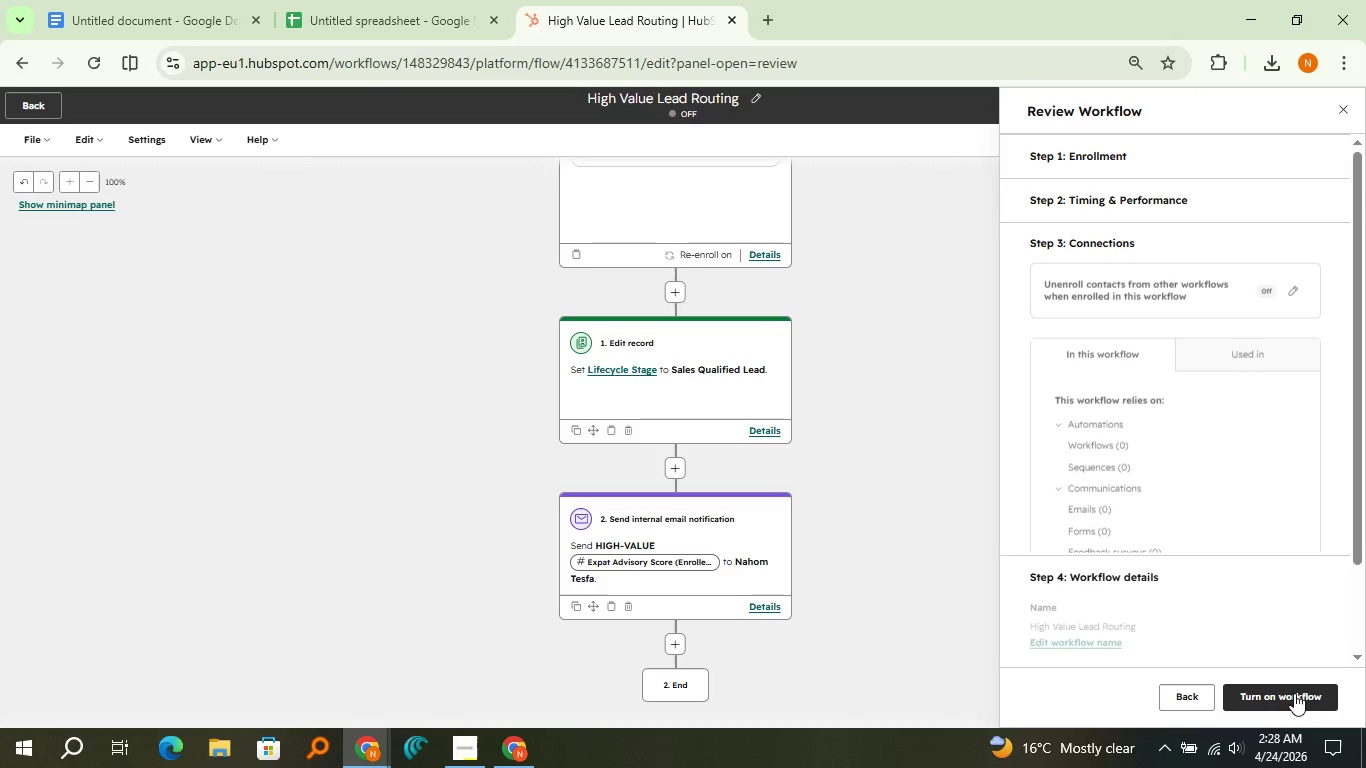 
triple_click([1294, 693])
 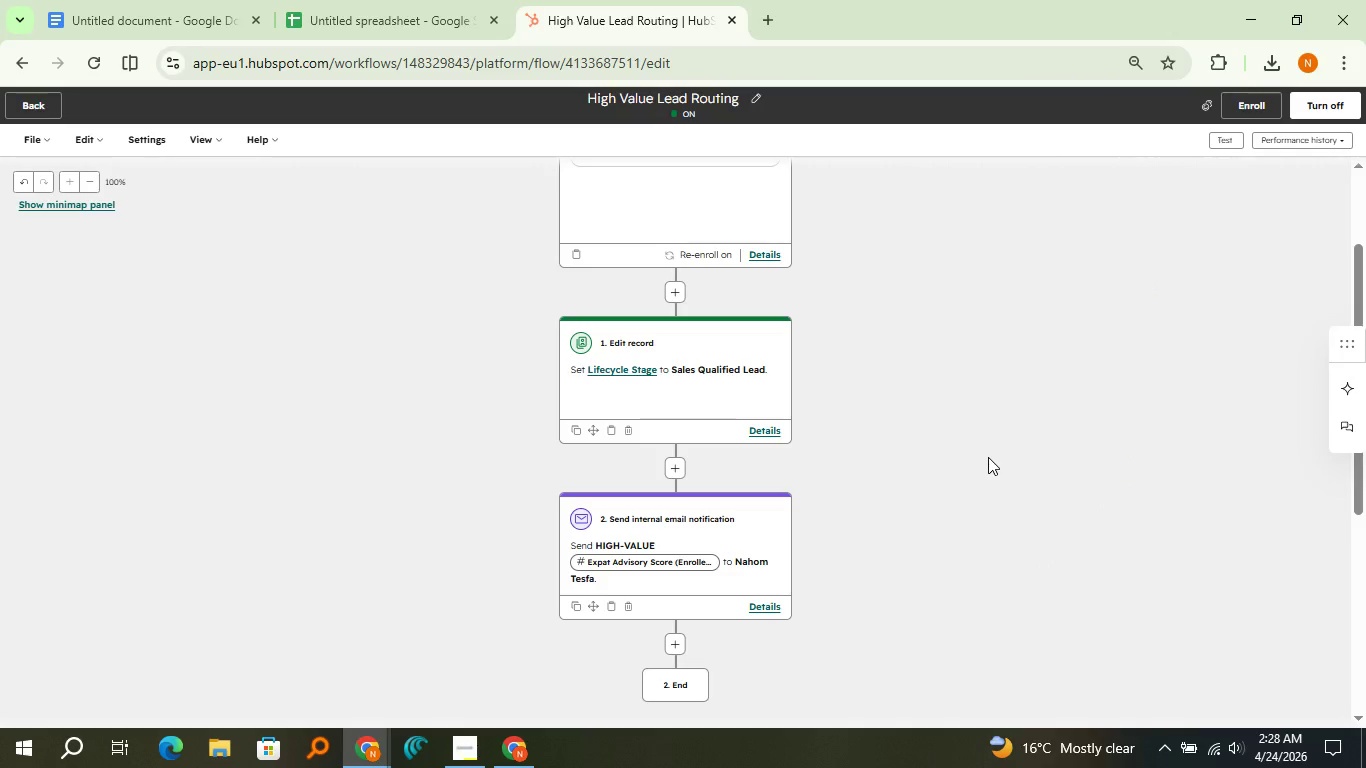 
wait(7.72)
 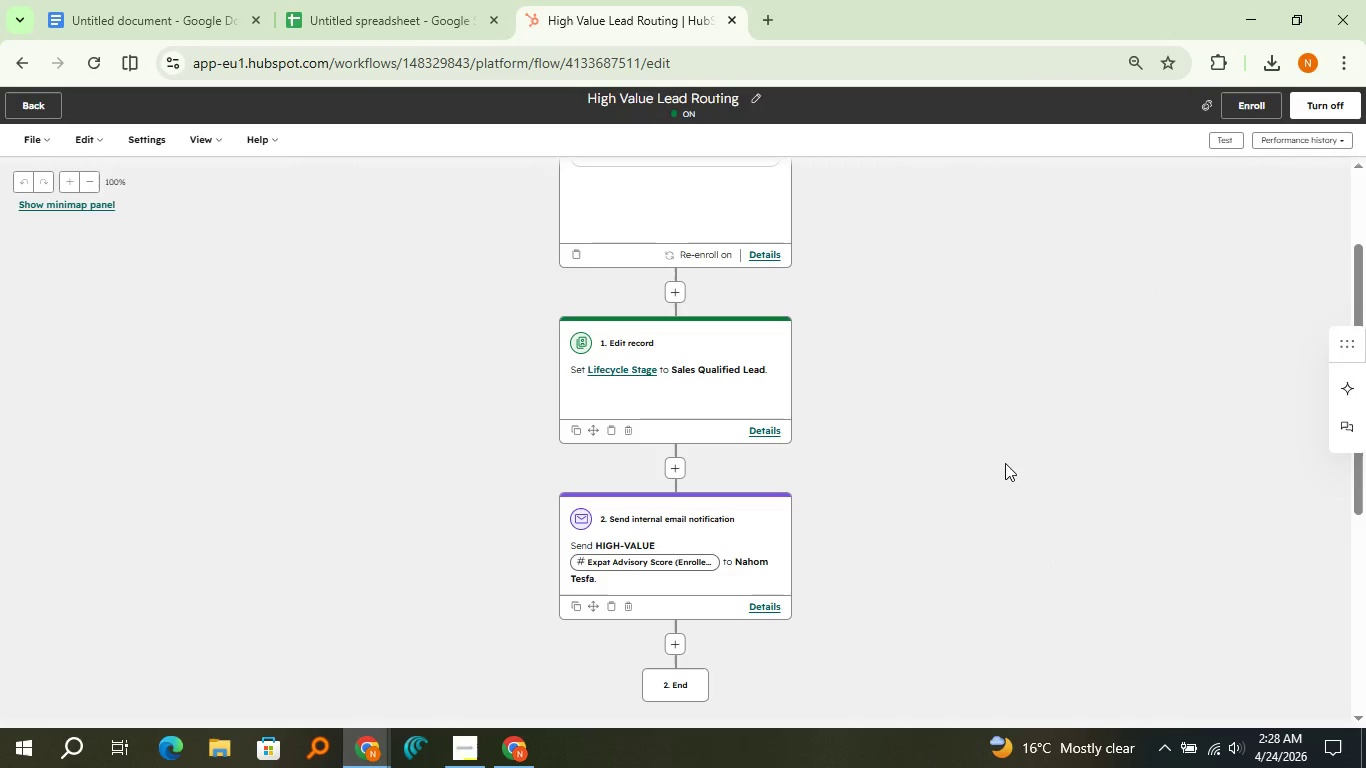 
left_click([38, 101])
 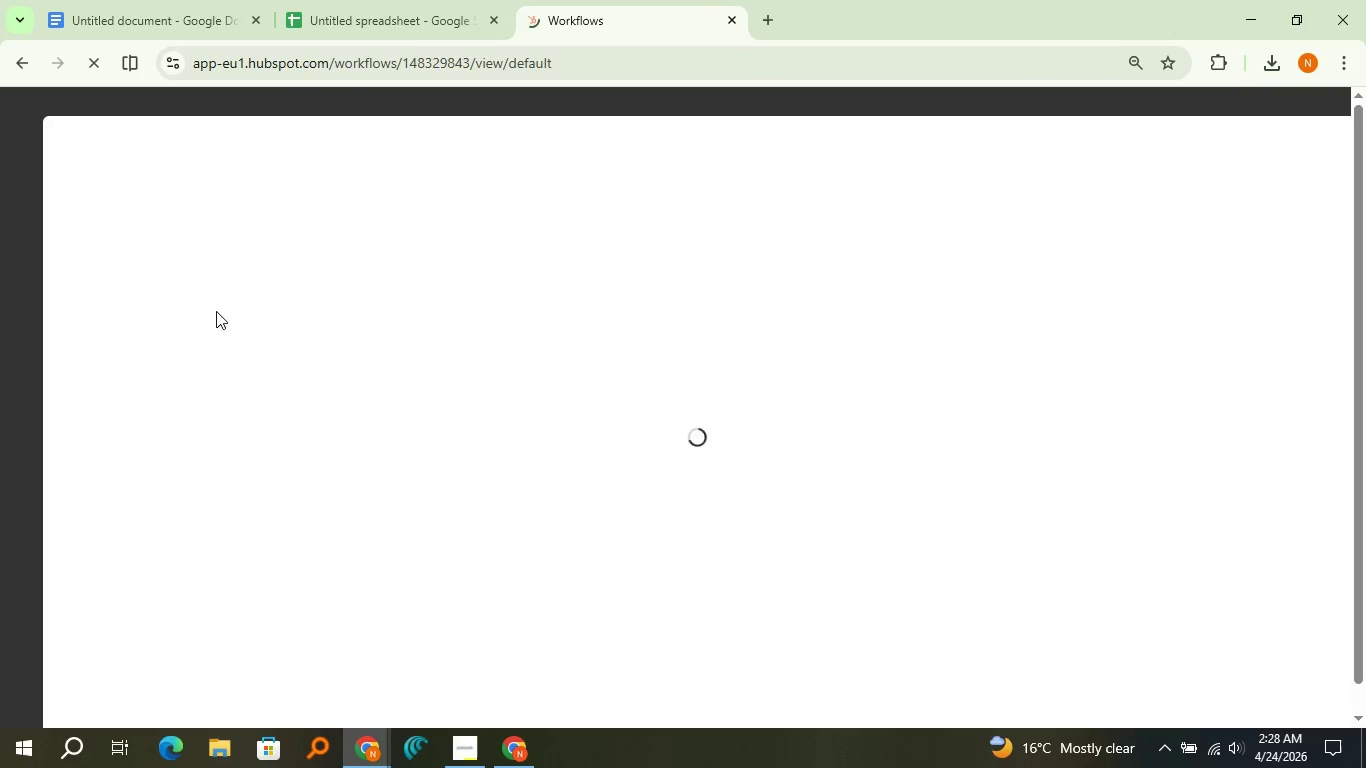 
wait(5.05)
 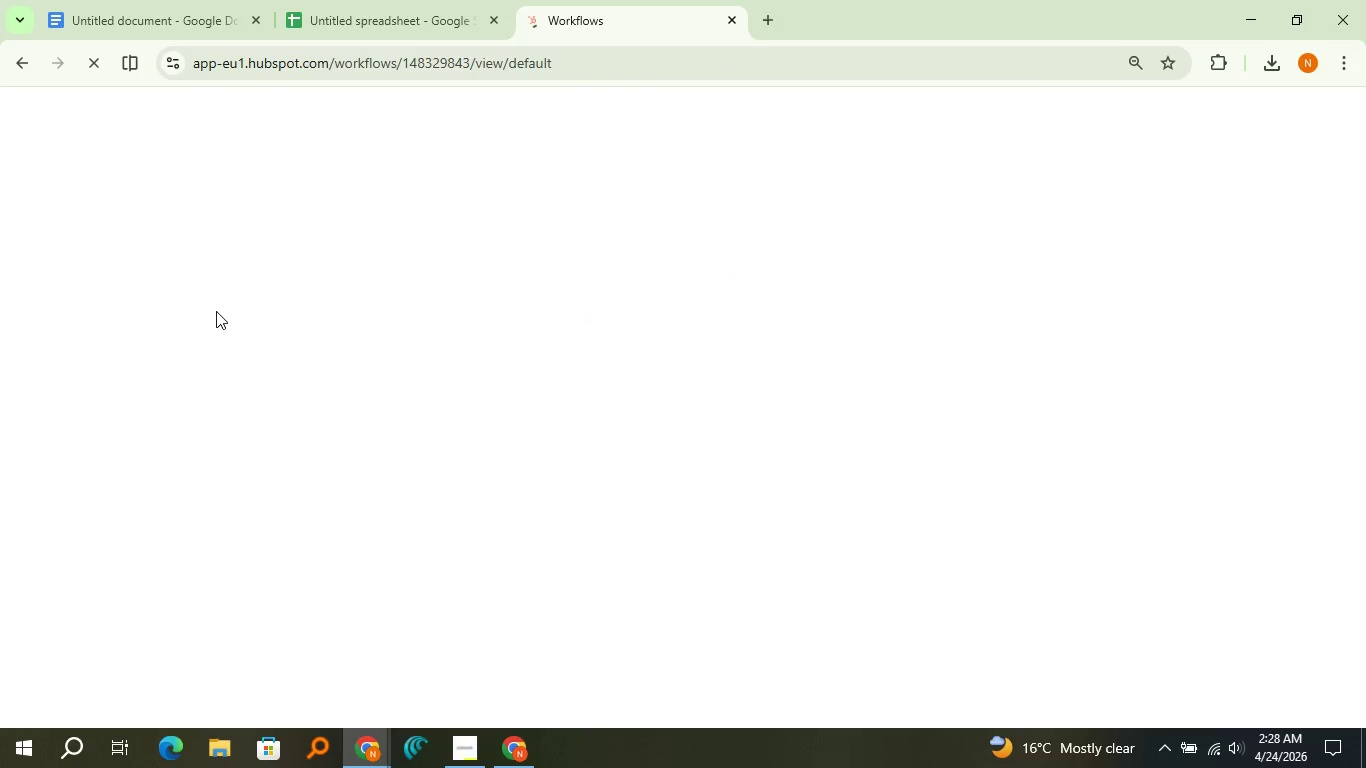 
left_click([189, 0])
 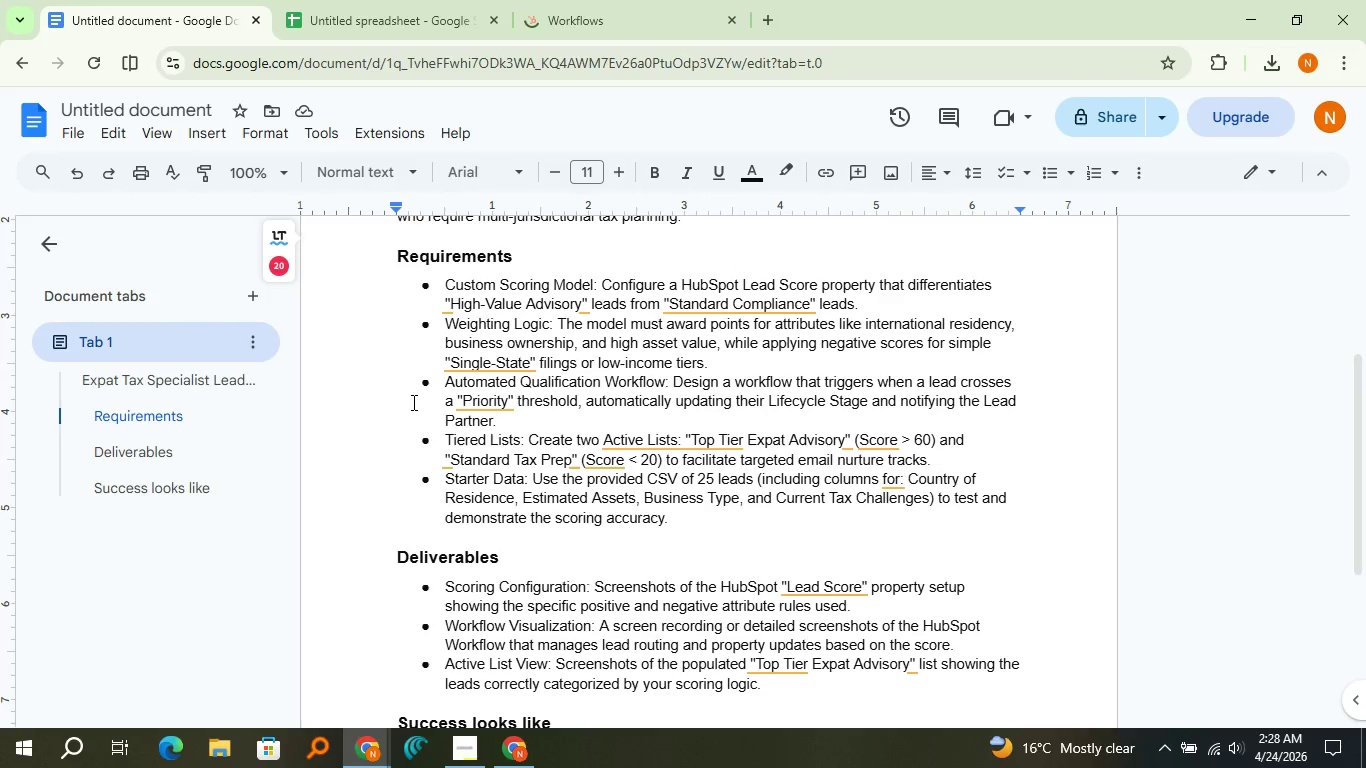 
scroll: coordinate [429, 407], scroll_direction: down, amount: 2.0
 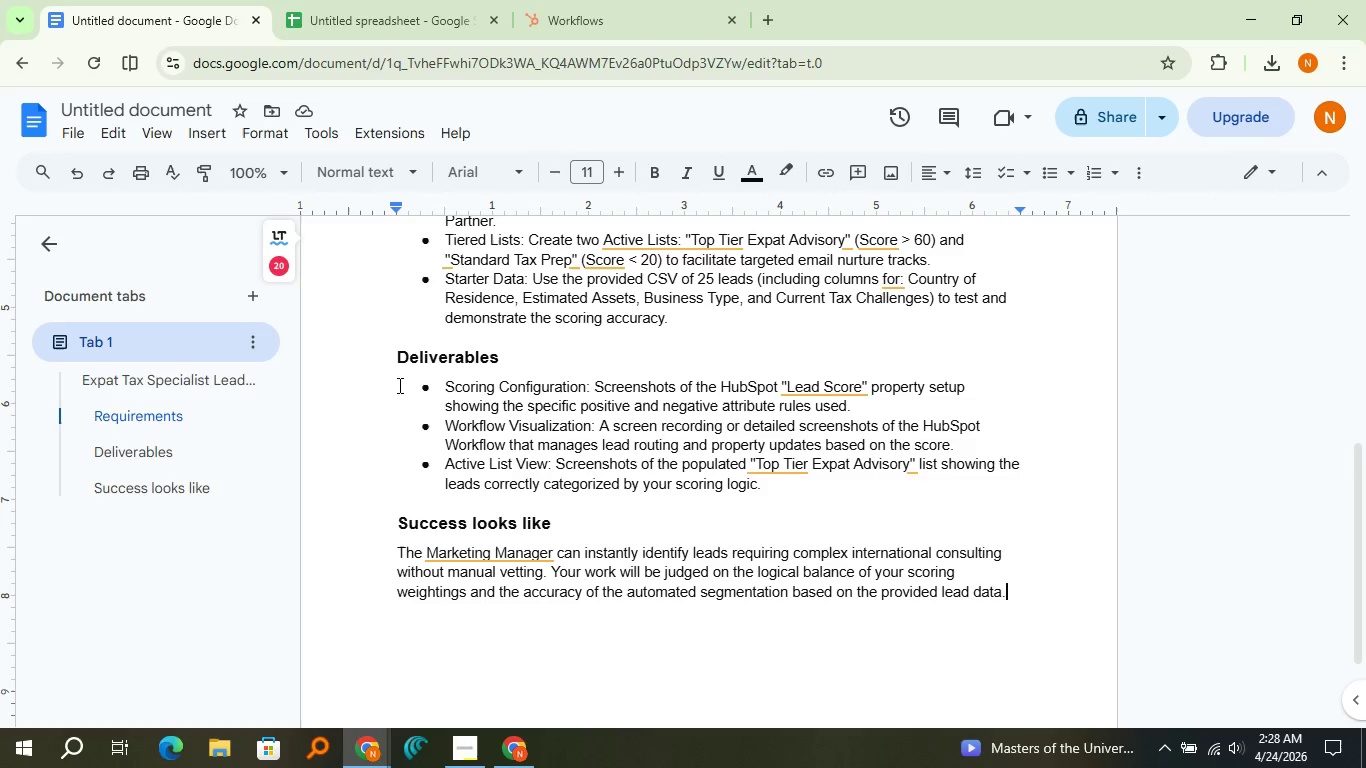 
wait(7.12)
 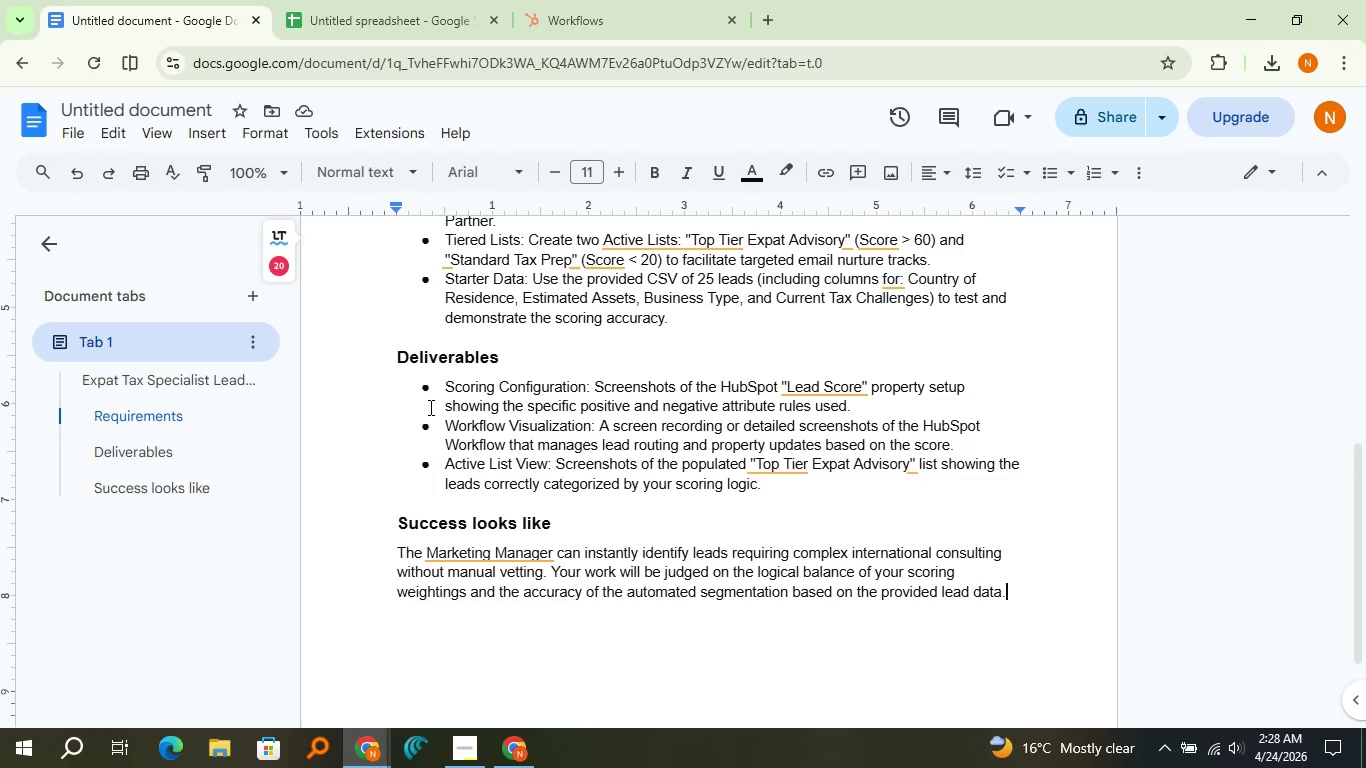 
left_click([76, 125])
 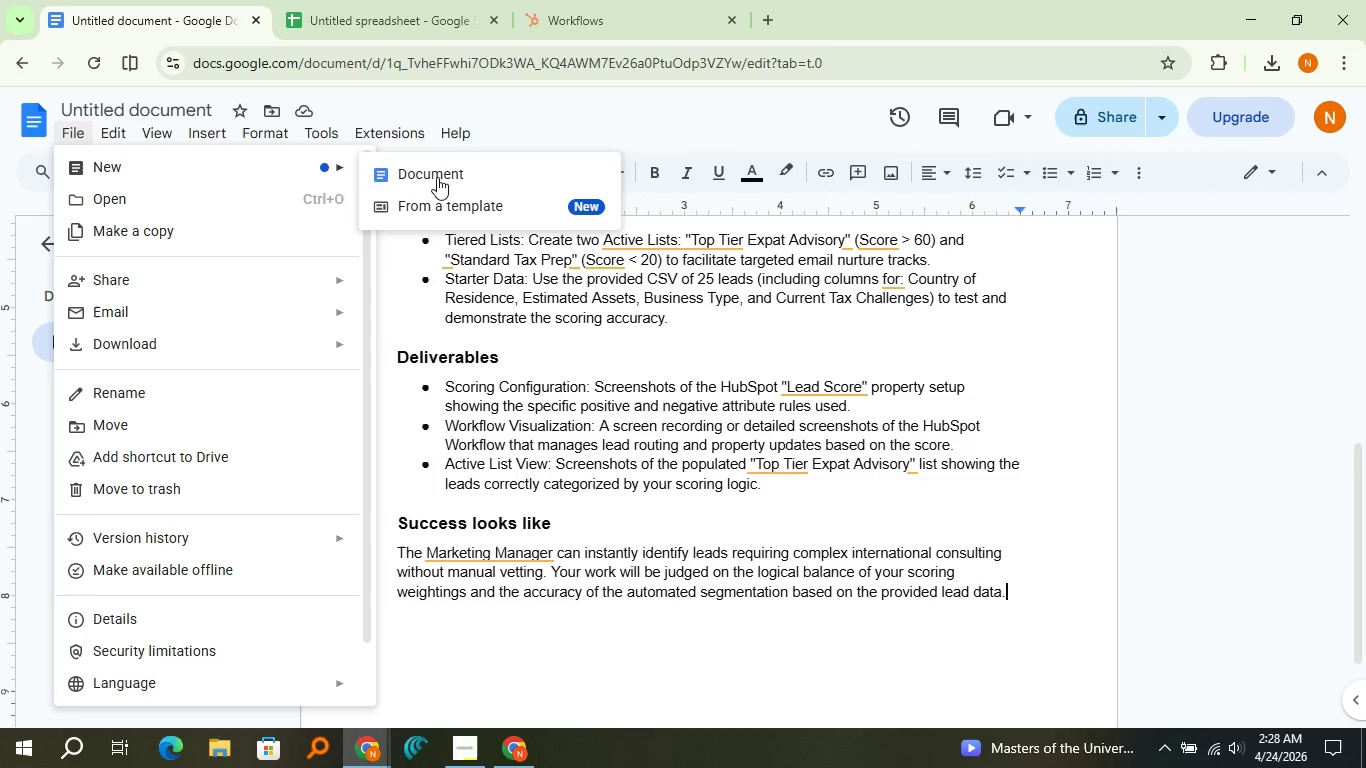 
left_click([494, 179])
 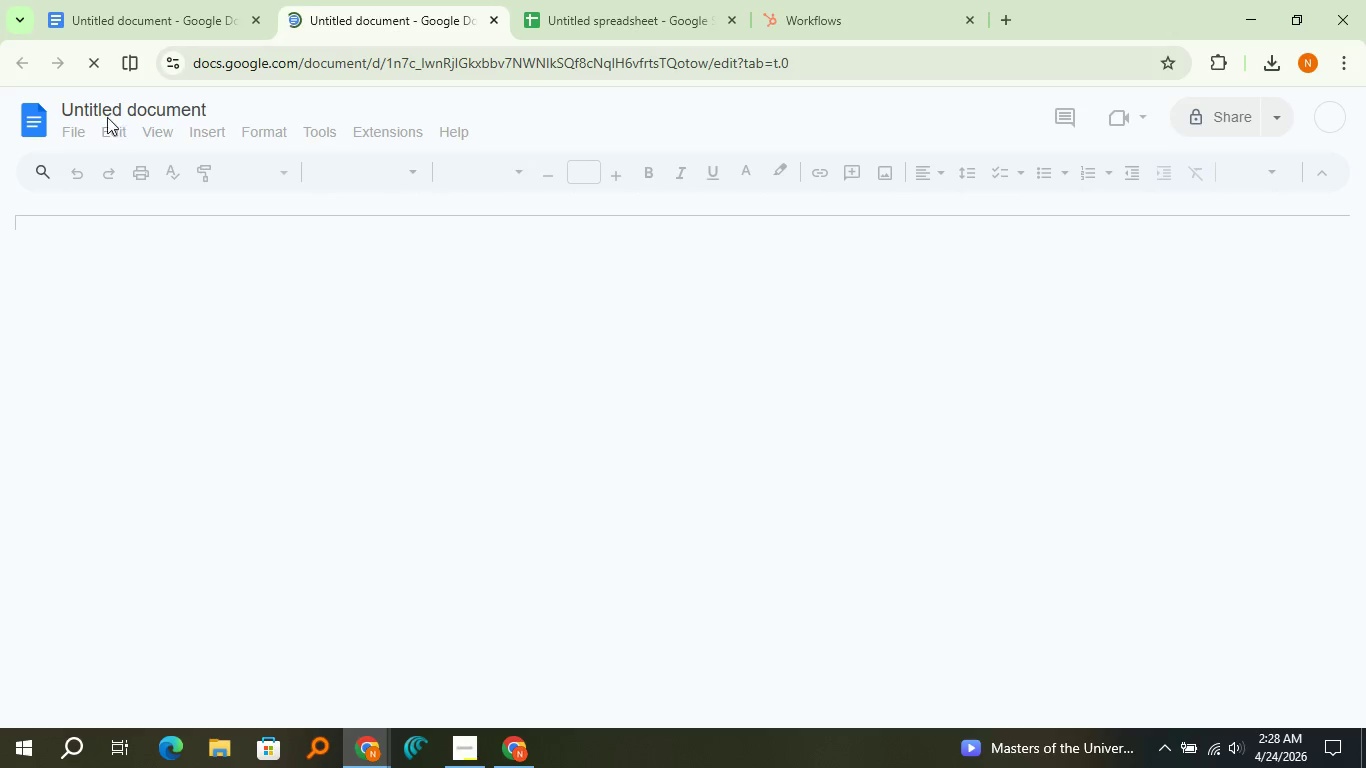 
double_click([121, 108])
 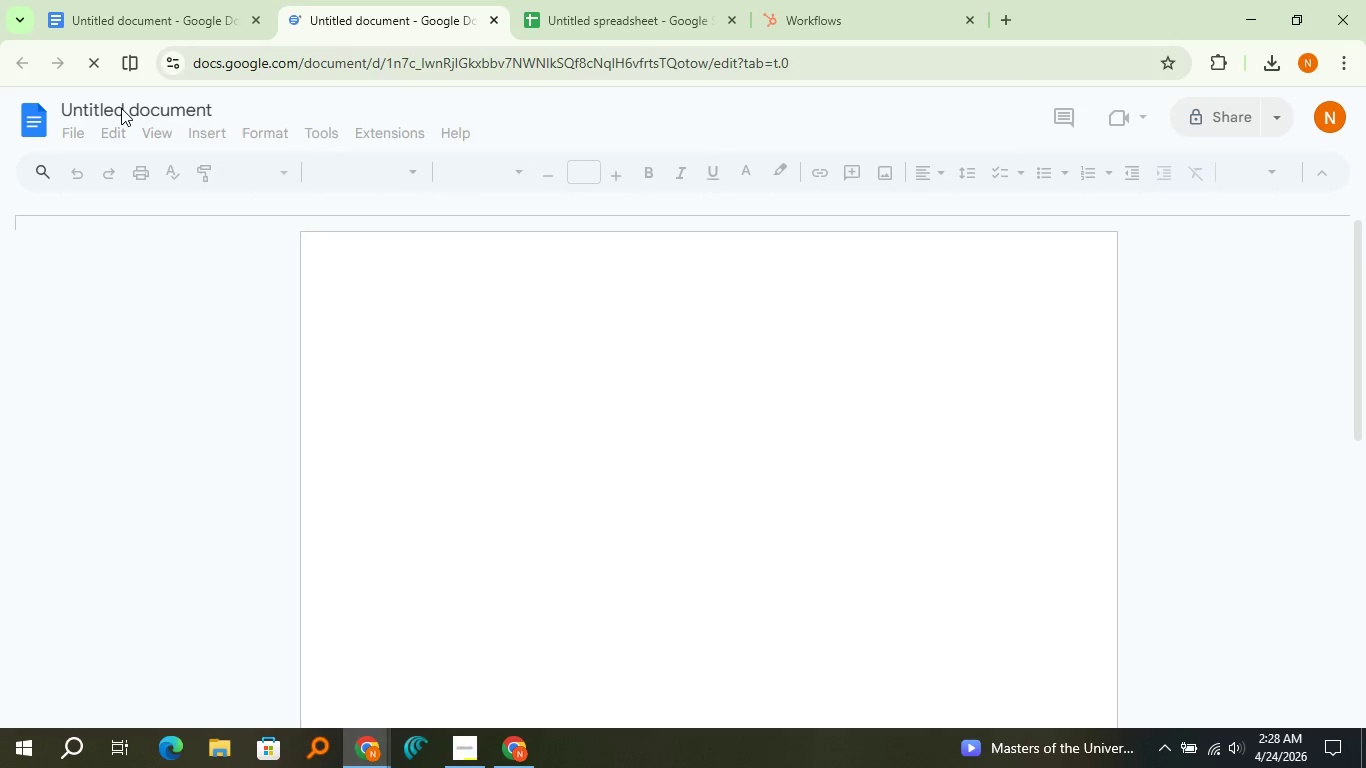 
triple_click([121, 108])
 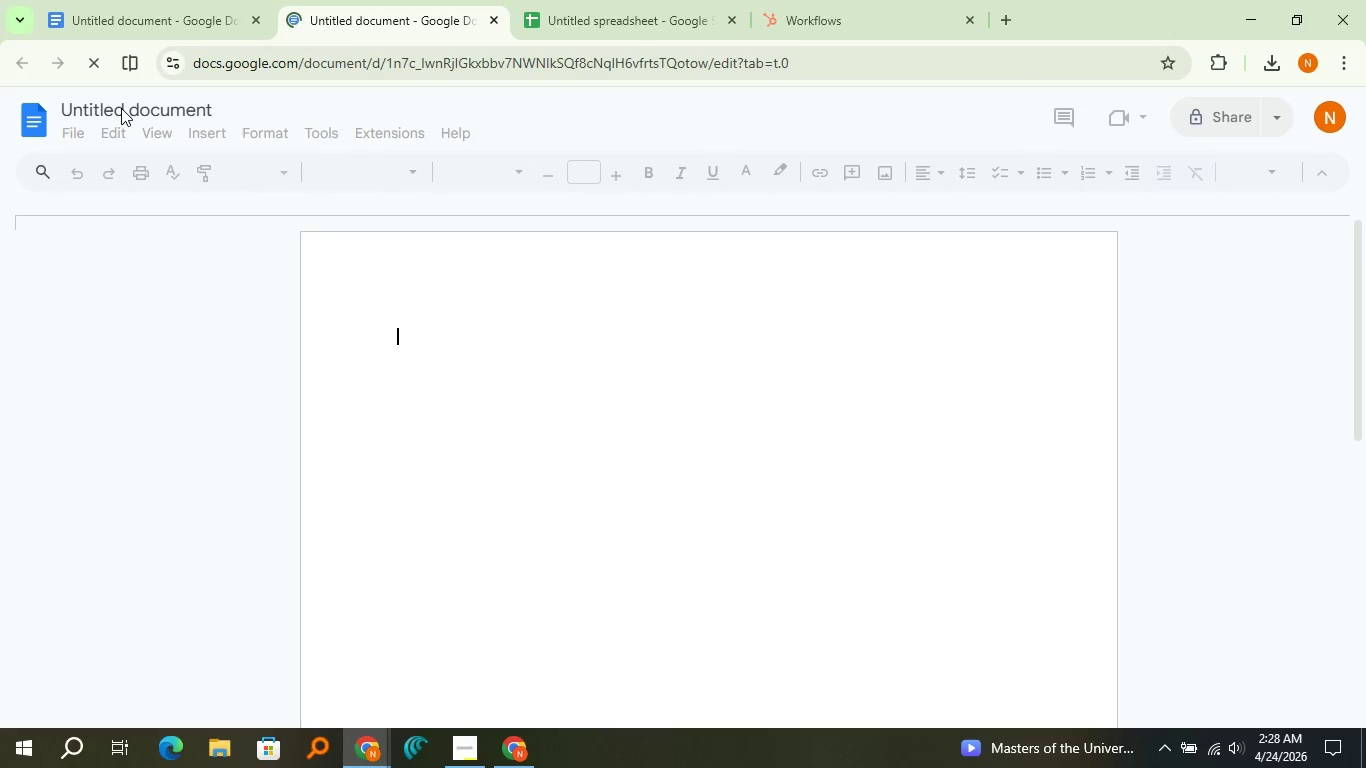 
left_click([121, 108])
 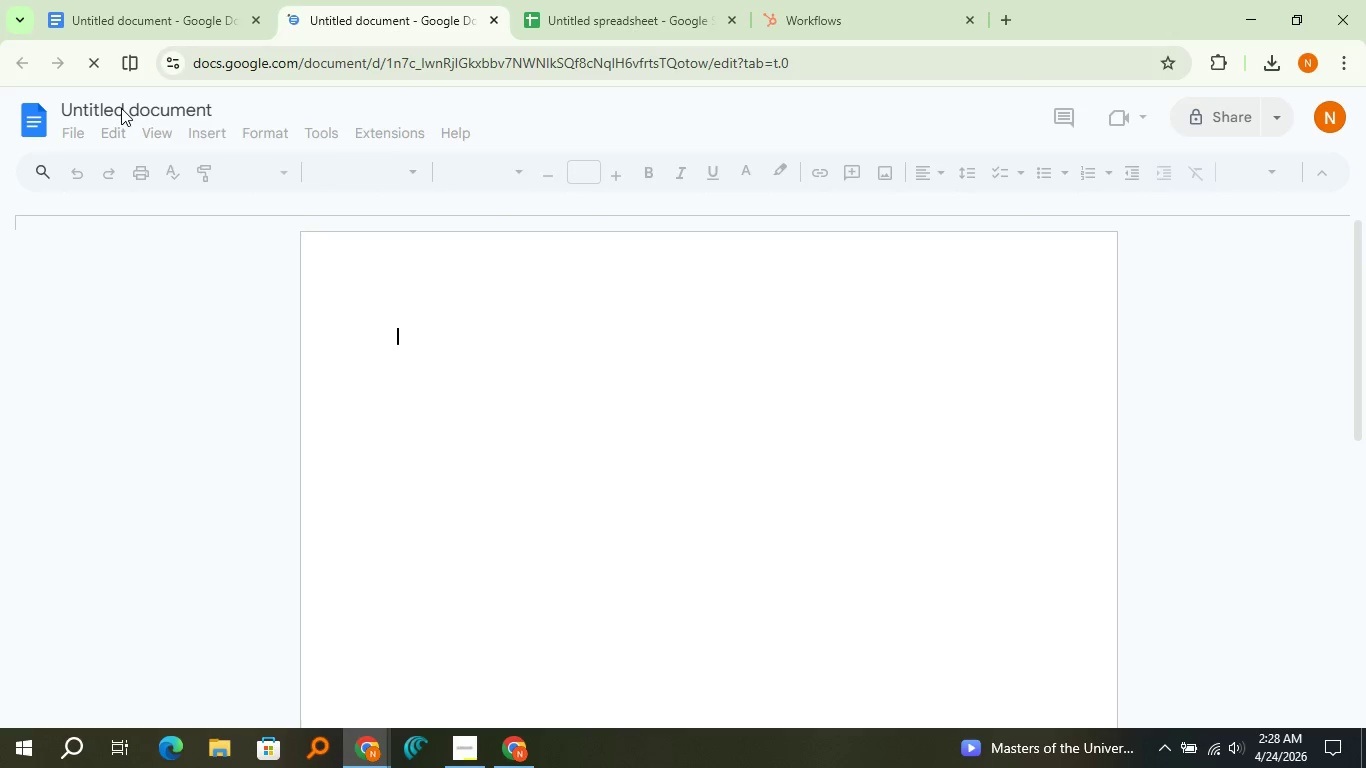 
double_click([121, 108])
 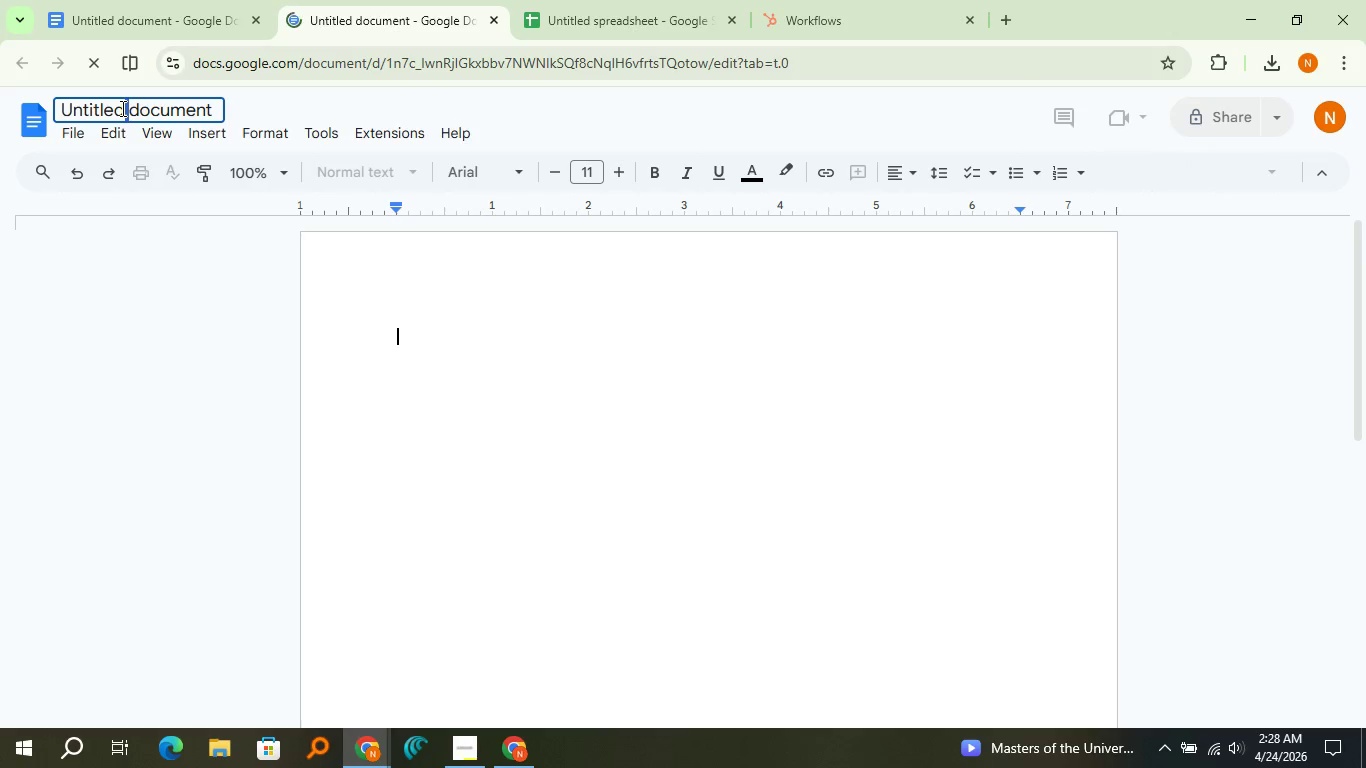 
triple_click([121, 108])
 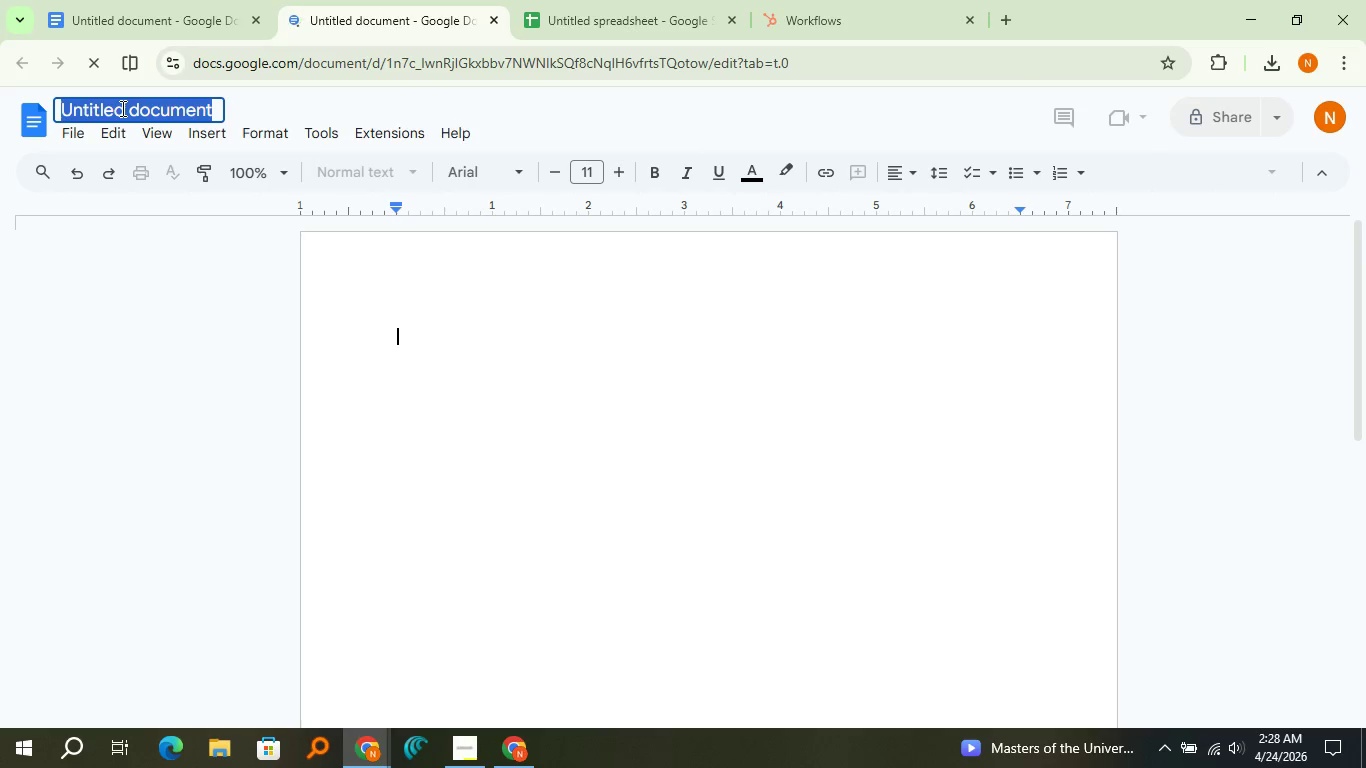 
type(Lead )
 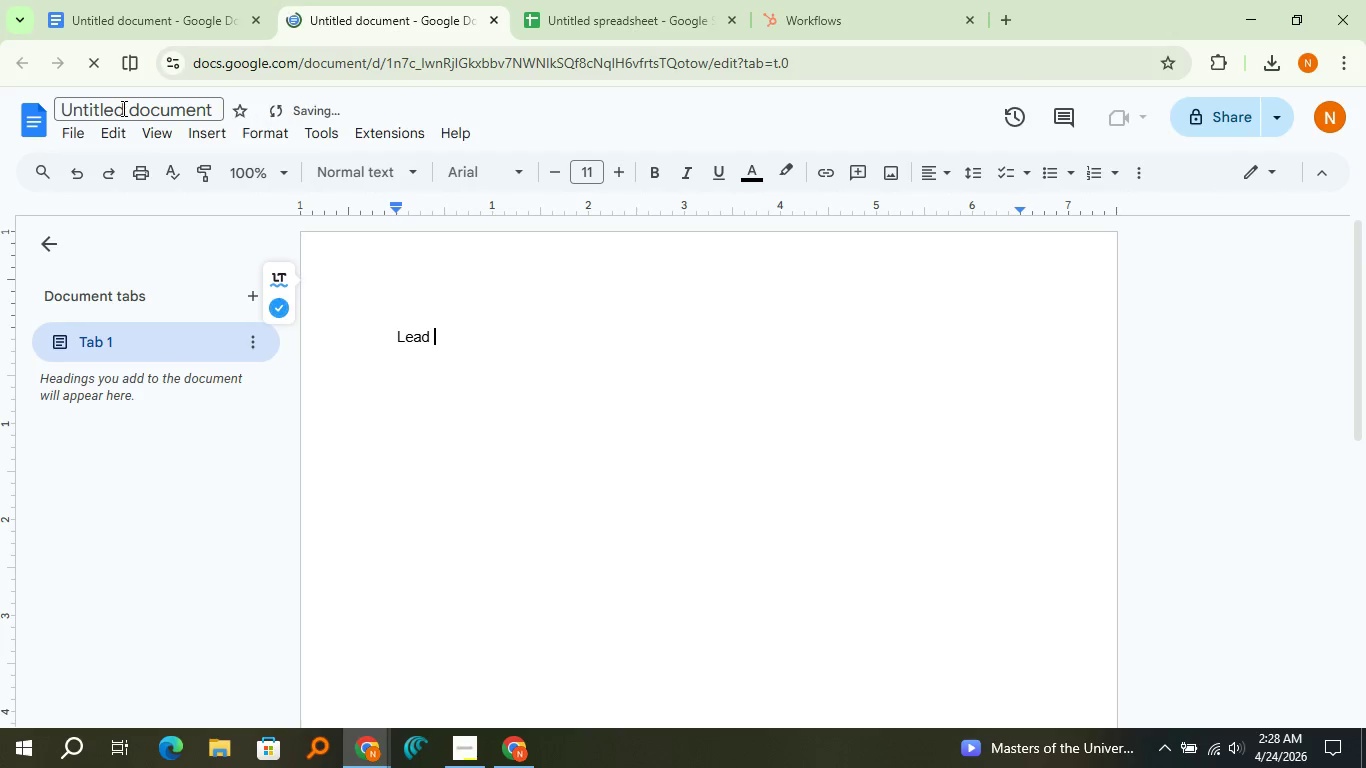 
left_click([122, 108])
 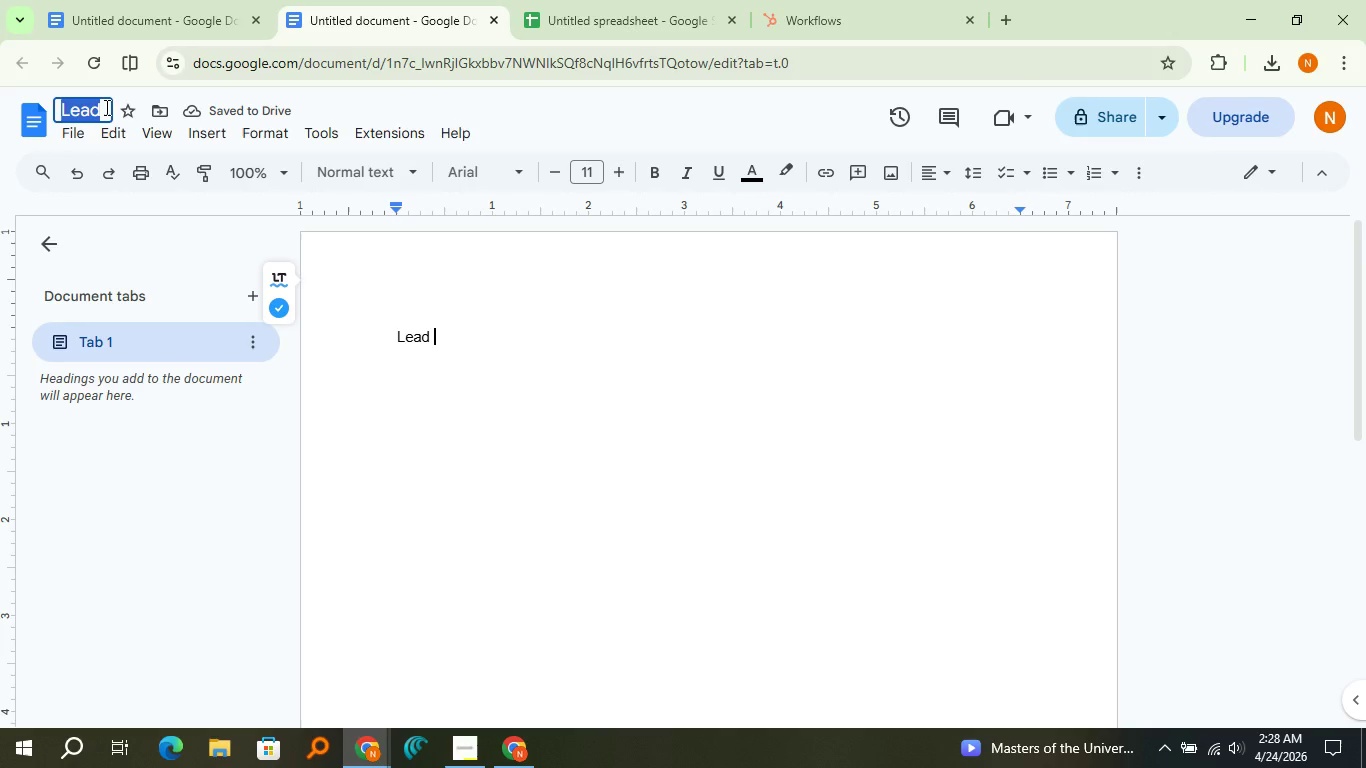 
left_click([105, 107])
 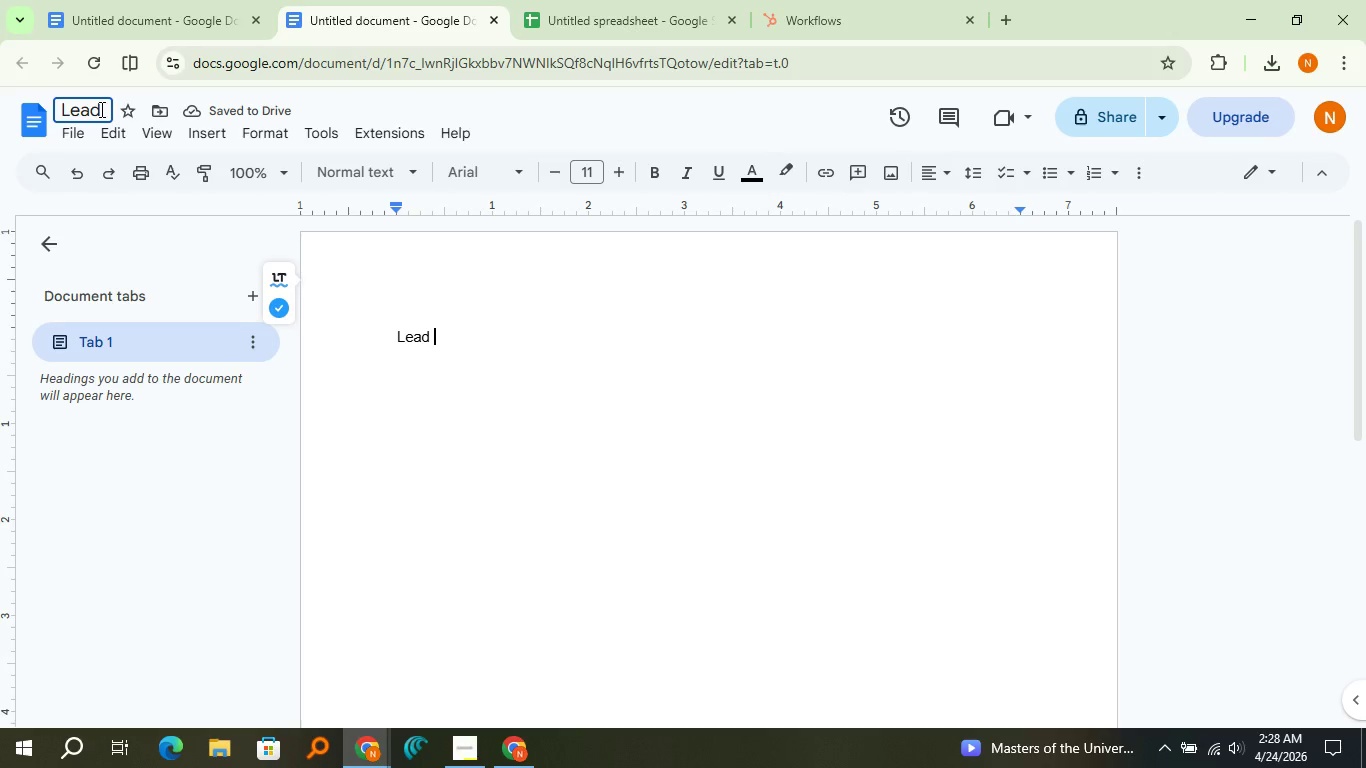 
type( Scoring Screenshot)
 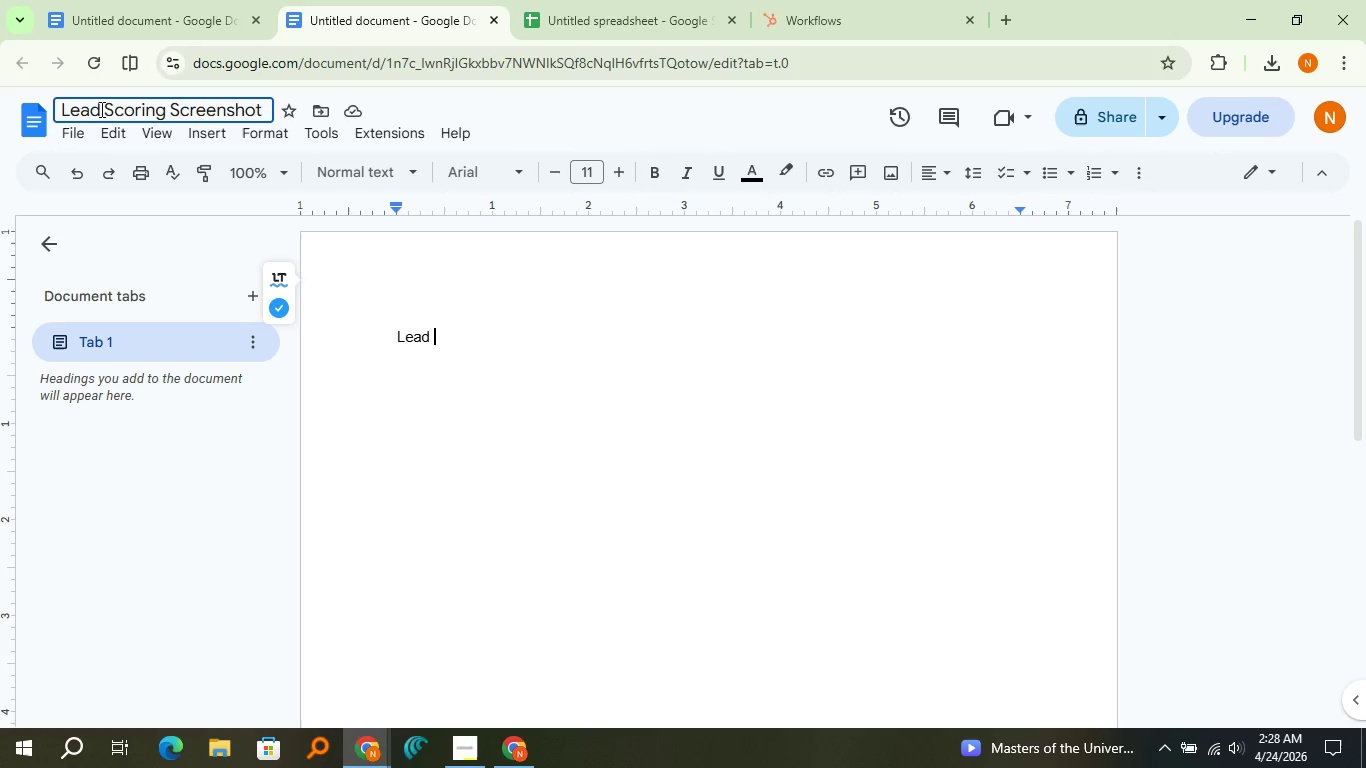 
left_click([604, 409])
 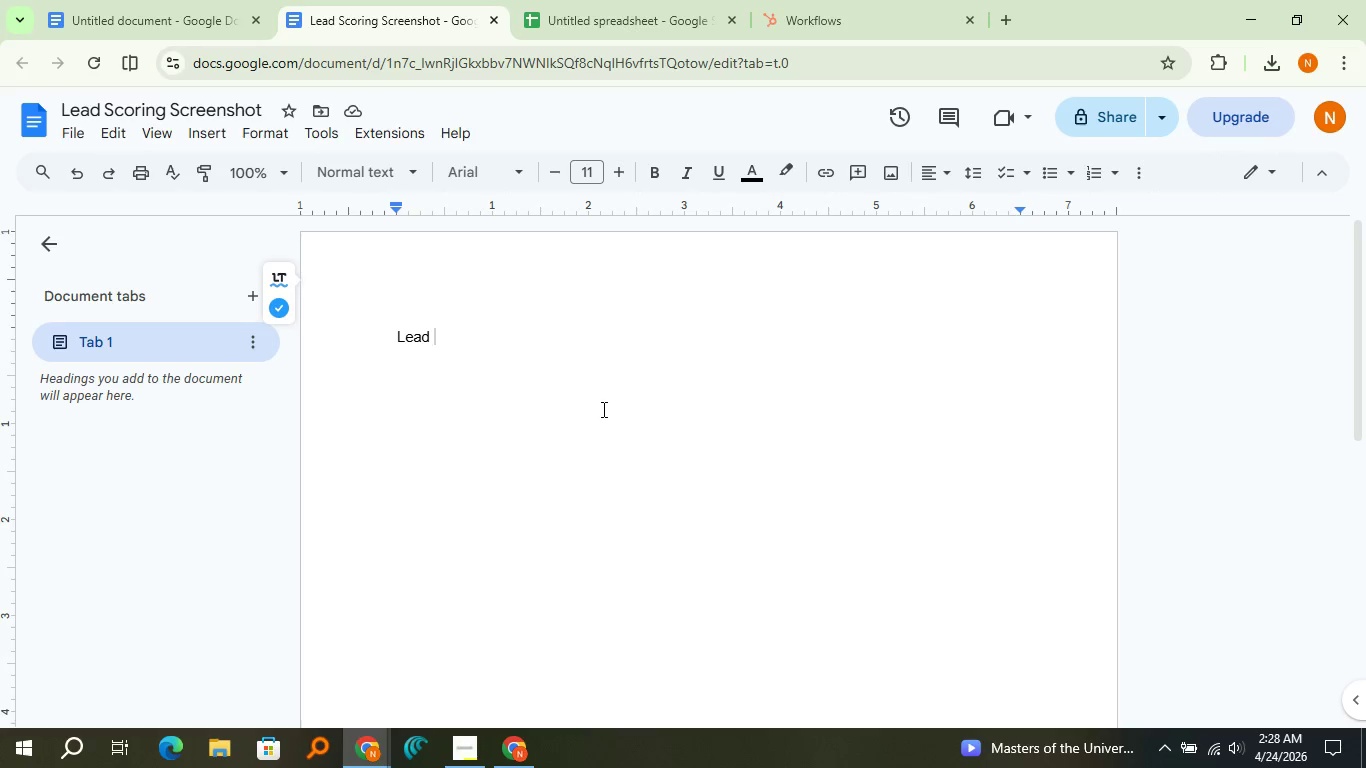 
double_click([601, 409])
 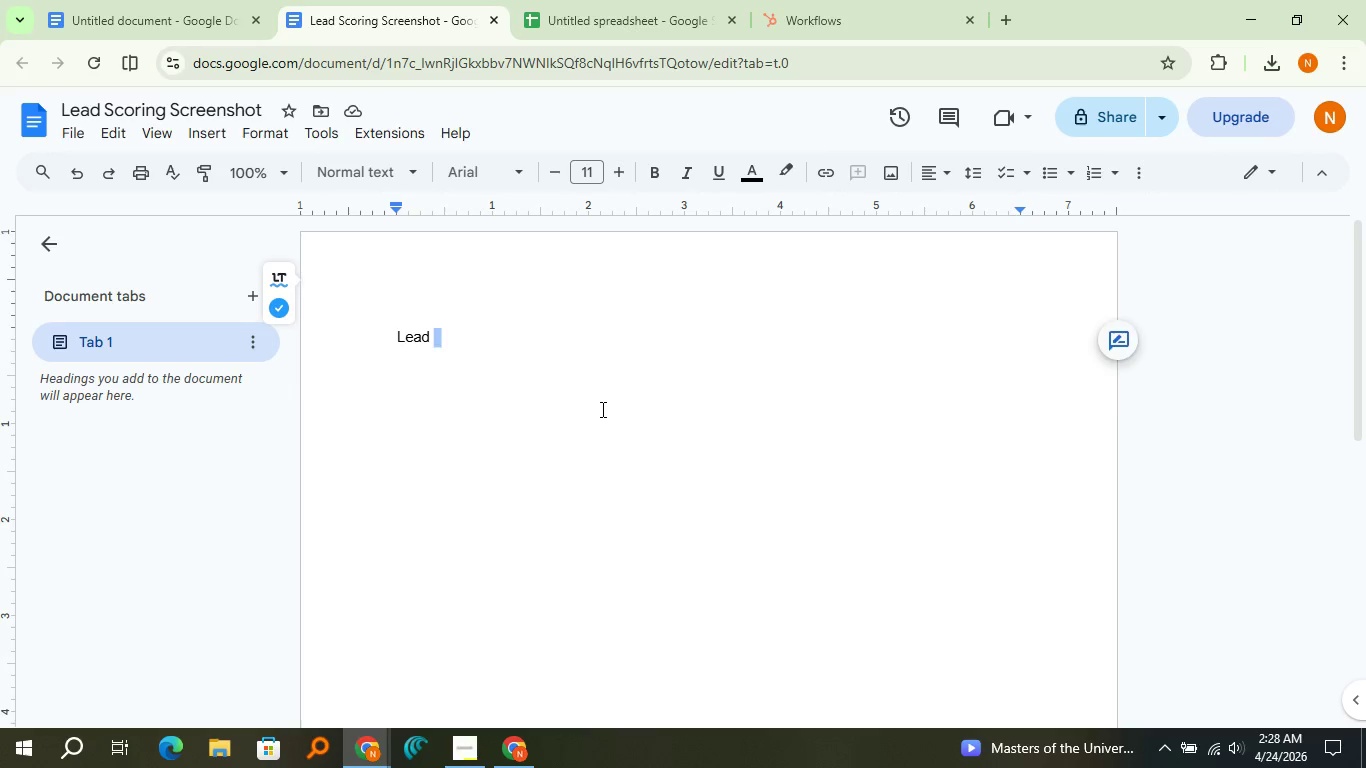 
triple_click([601, 409])
 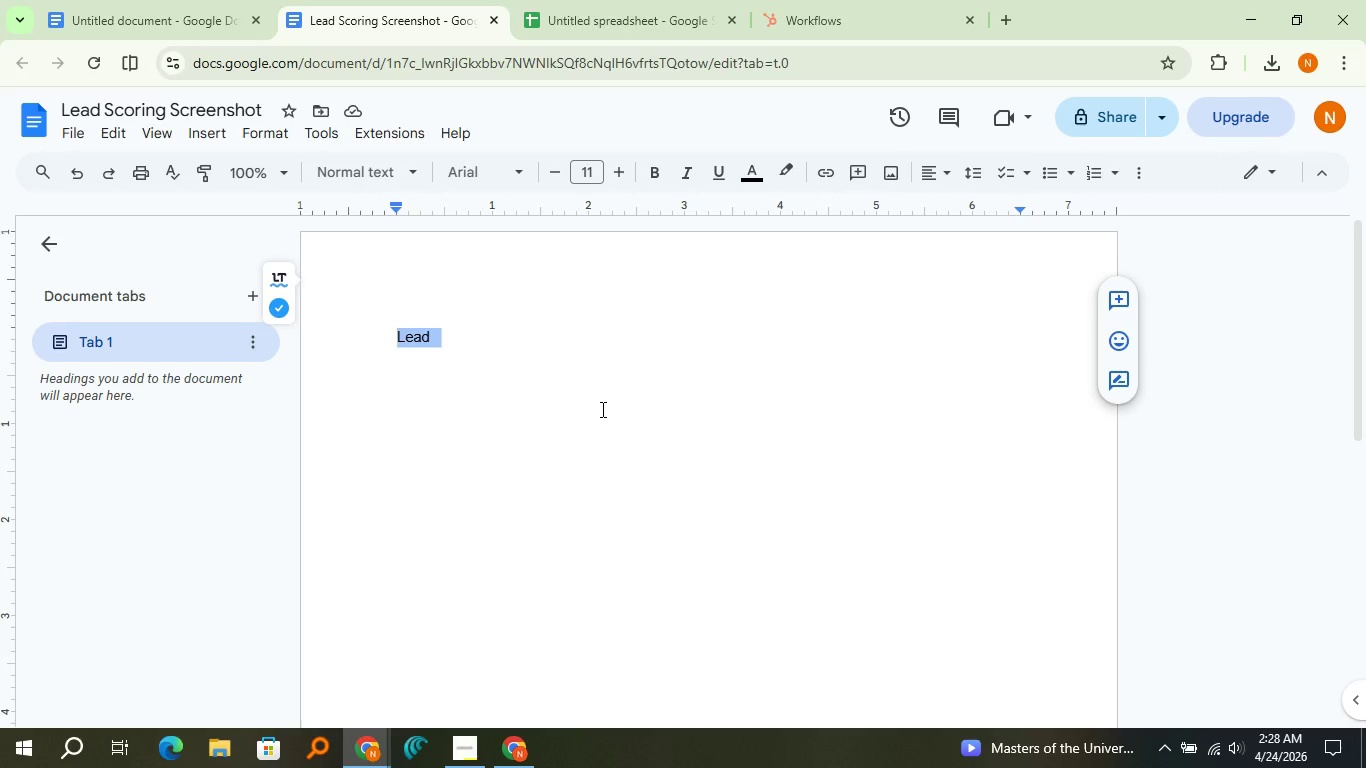 
key(Delete)
 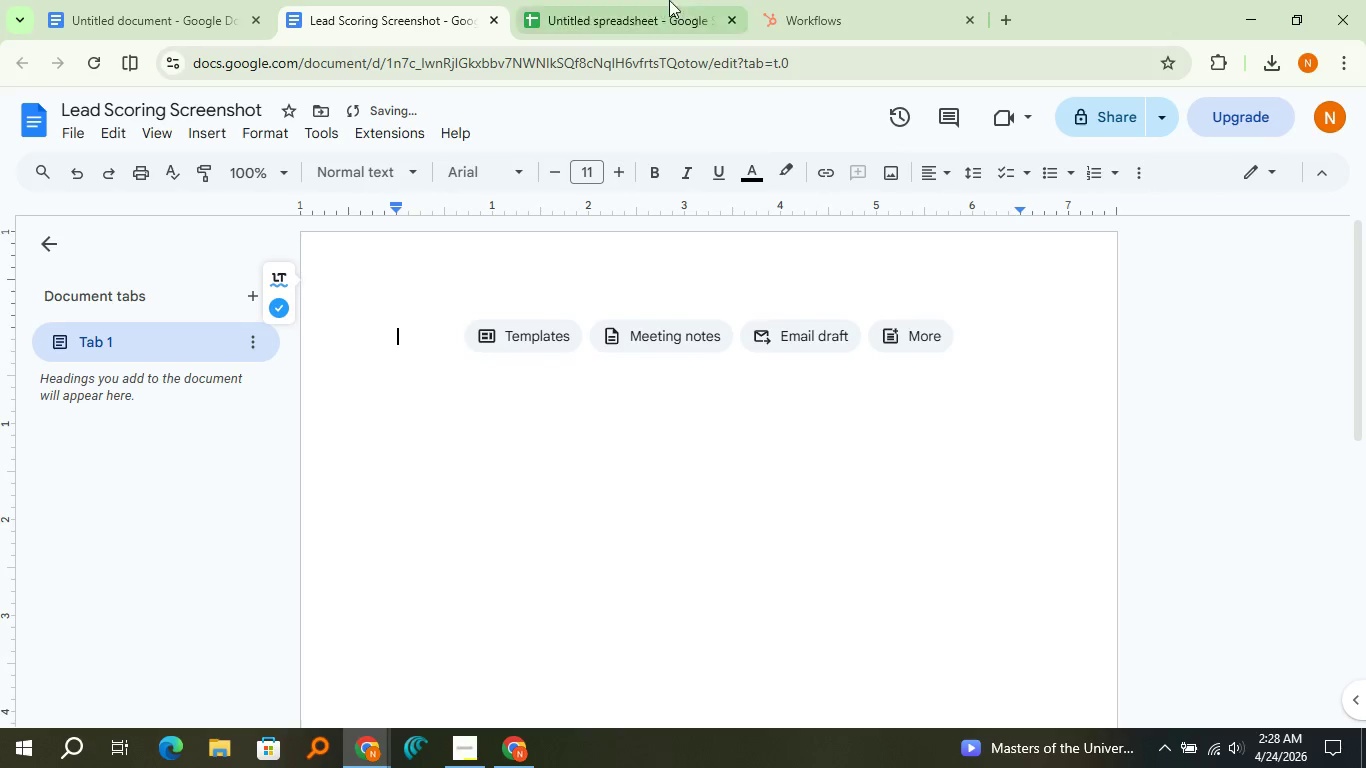 
left_click([783, 0])
 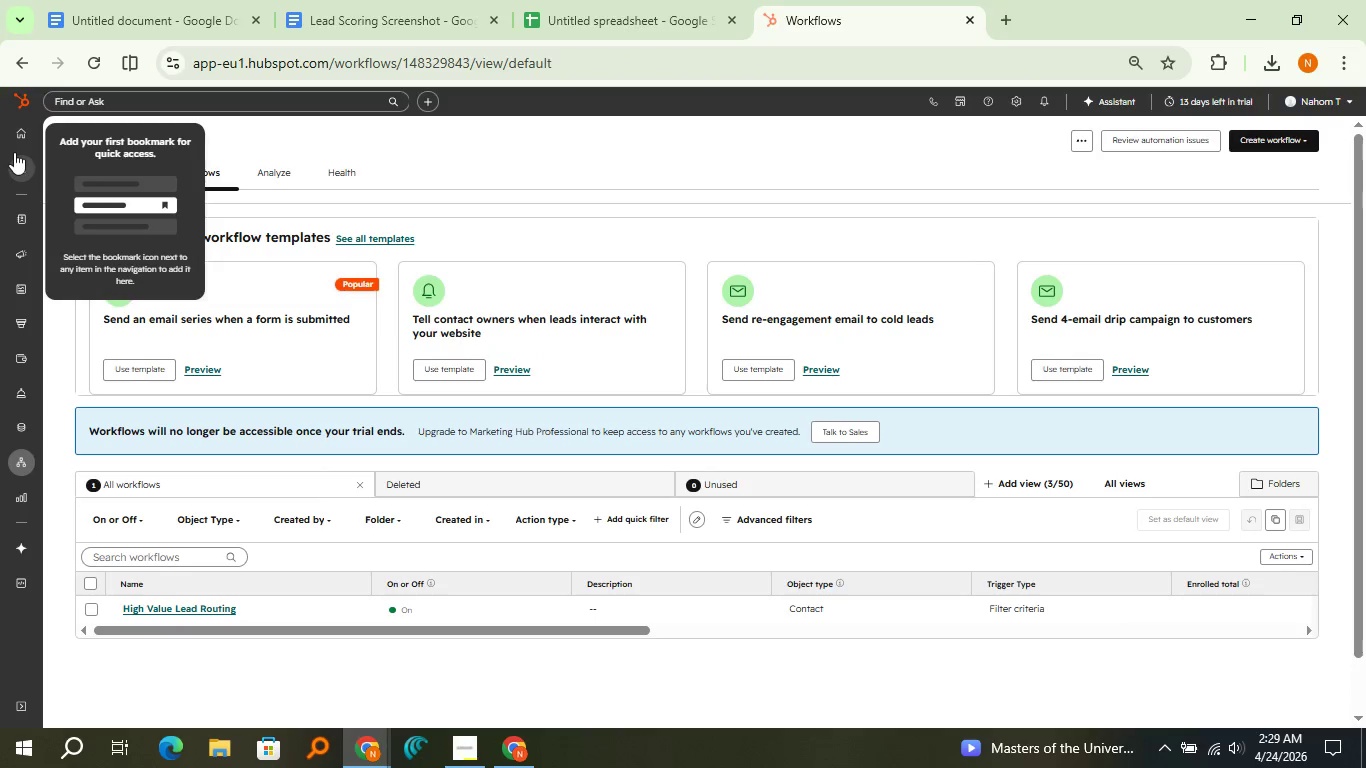 
mouse_move([16, 235])
 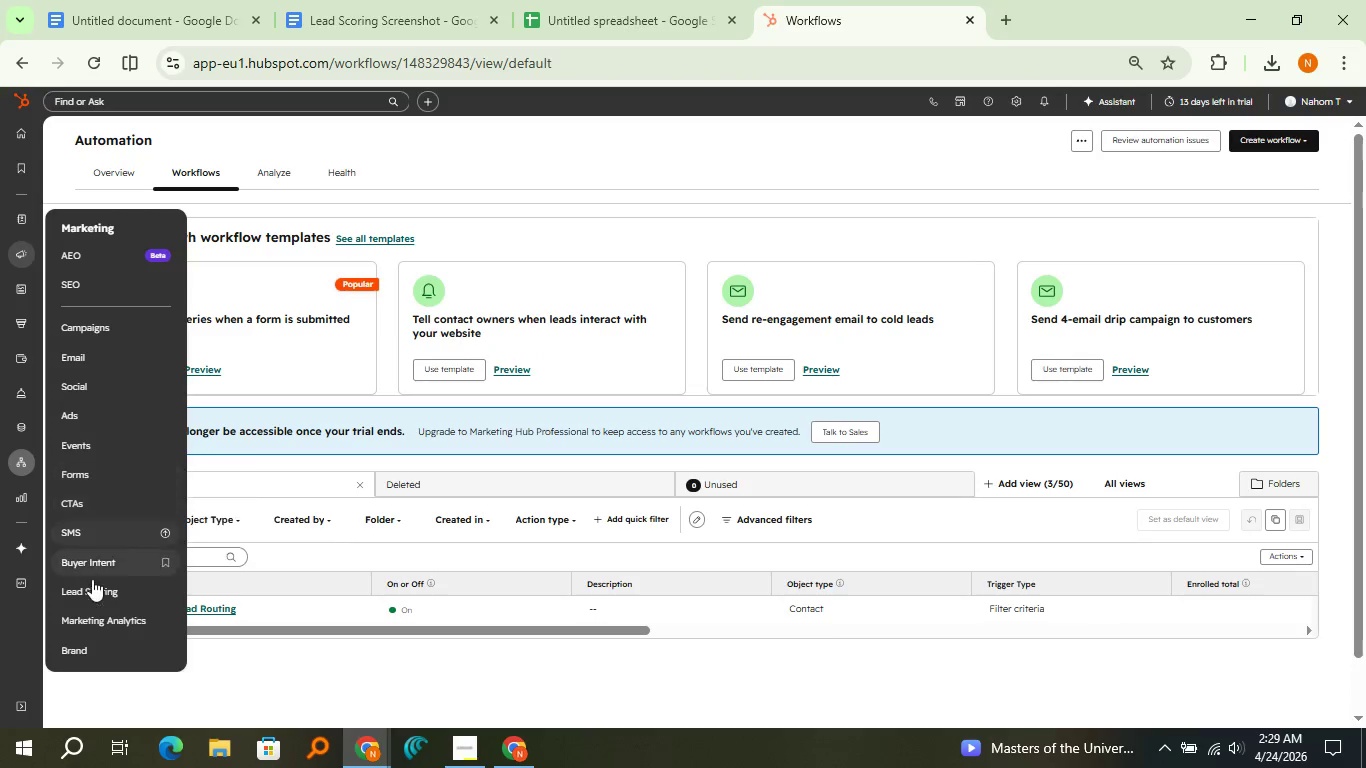 
left_click([92, 580])
 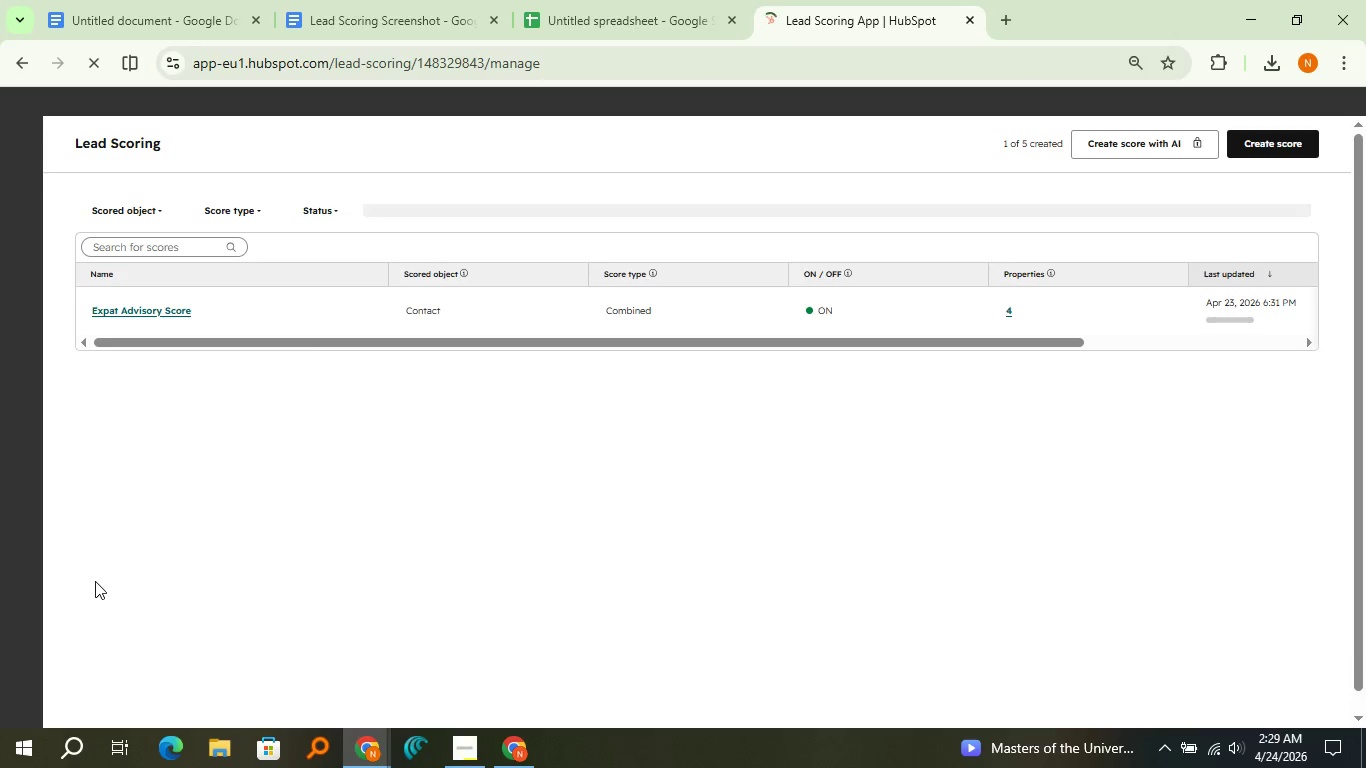 
wait(6.86)
 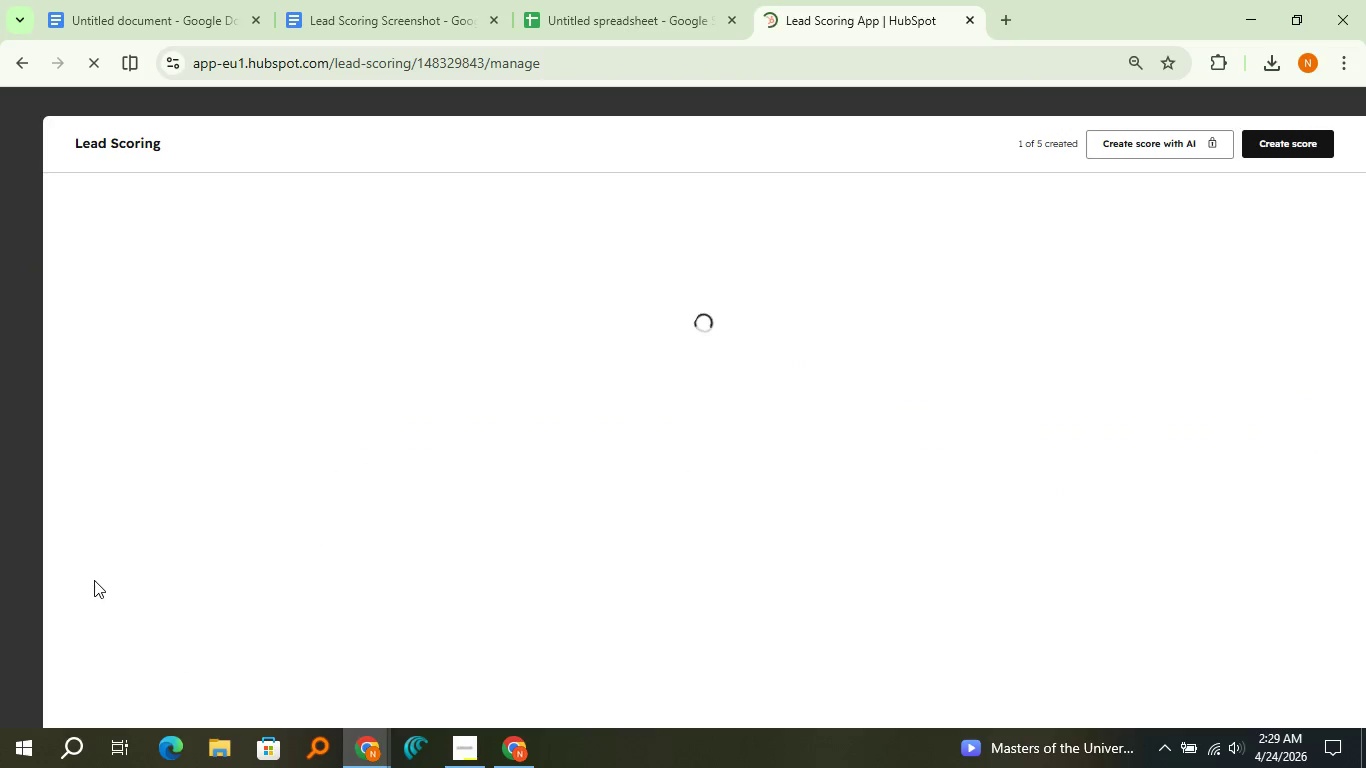 
left_click([137, 305])
 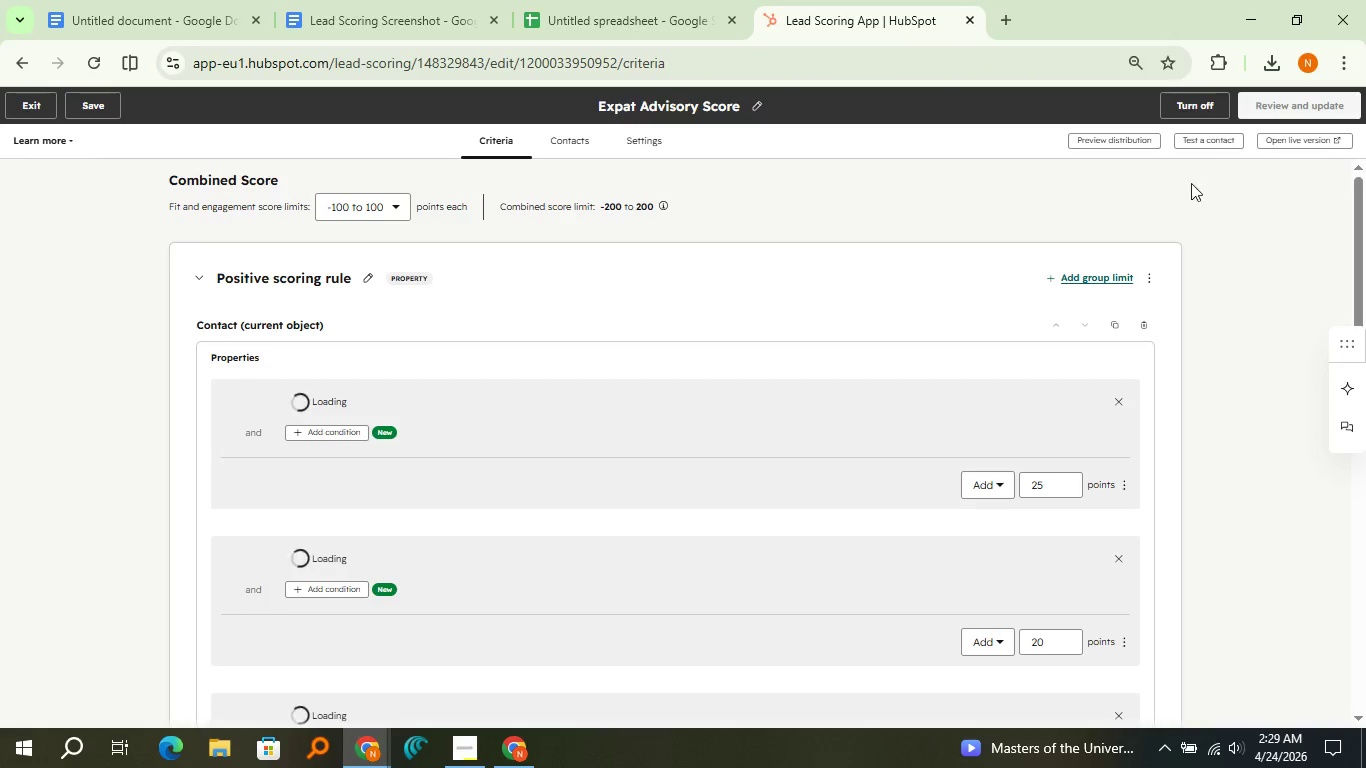 
wait(5.33)
 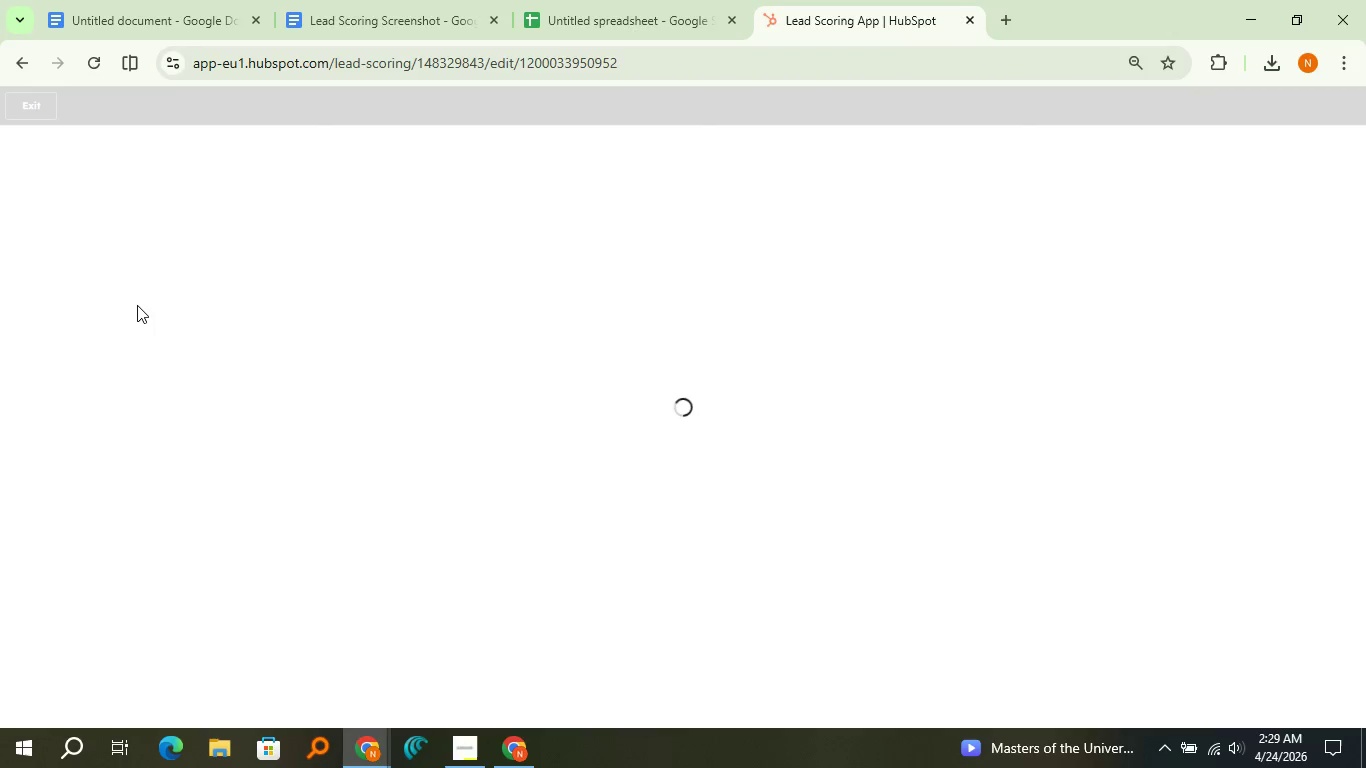 
left_click([1140, 63])
 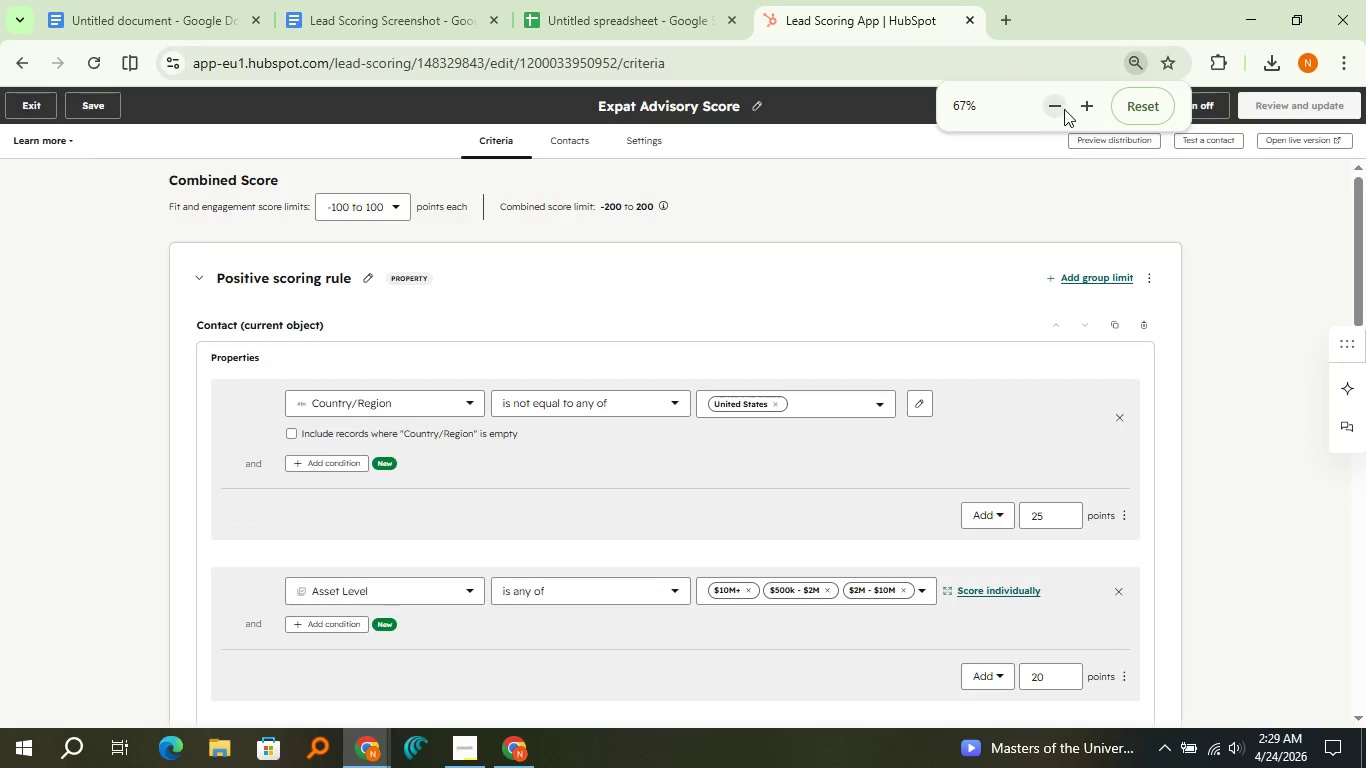 
left_click([1064, 109])
 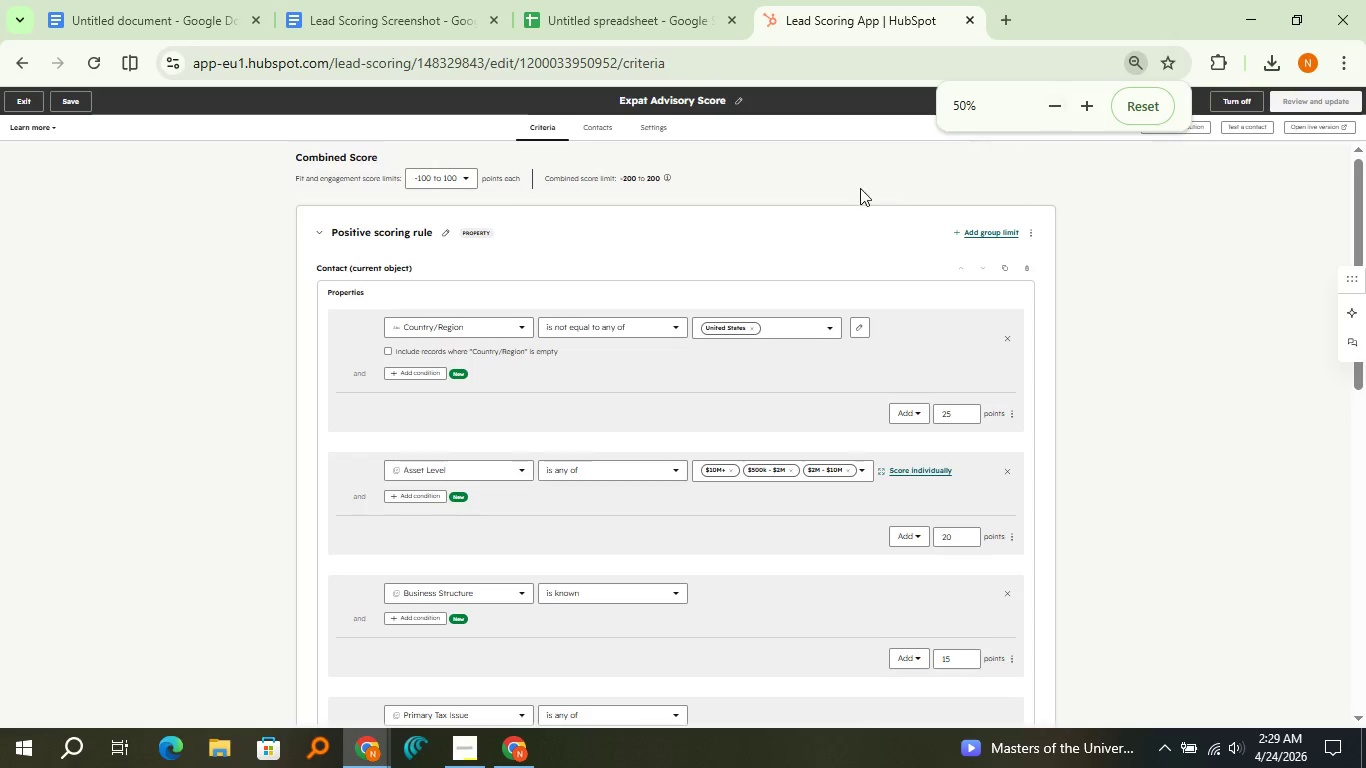 
left_click([860, 188])
 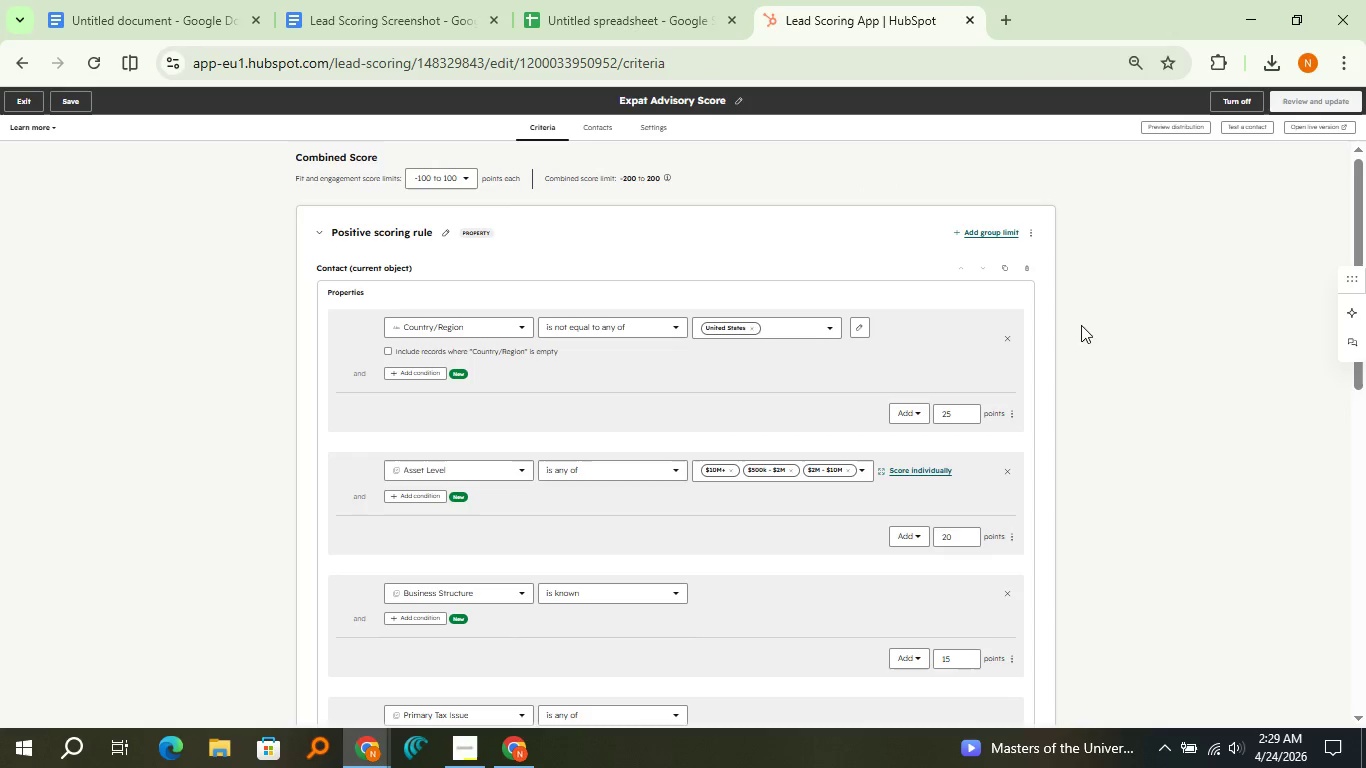 
scroll: coordinate [1108, 324], scroll_direction: down, amount: 3.0
 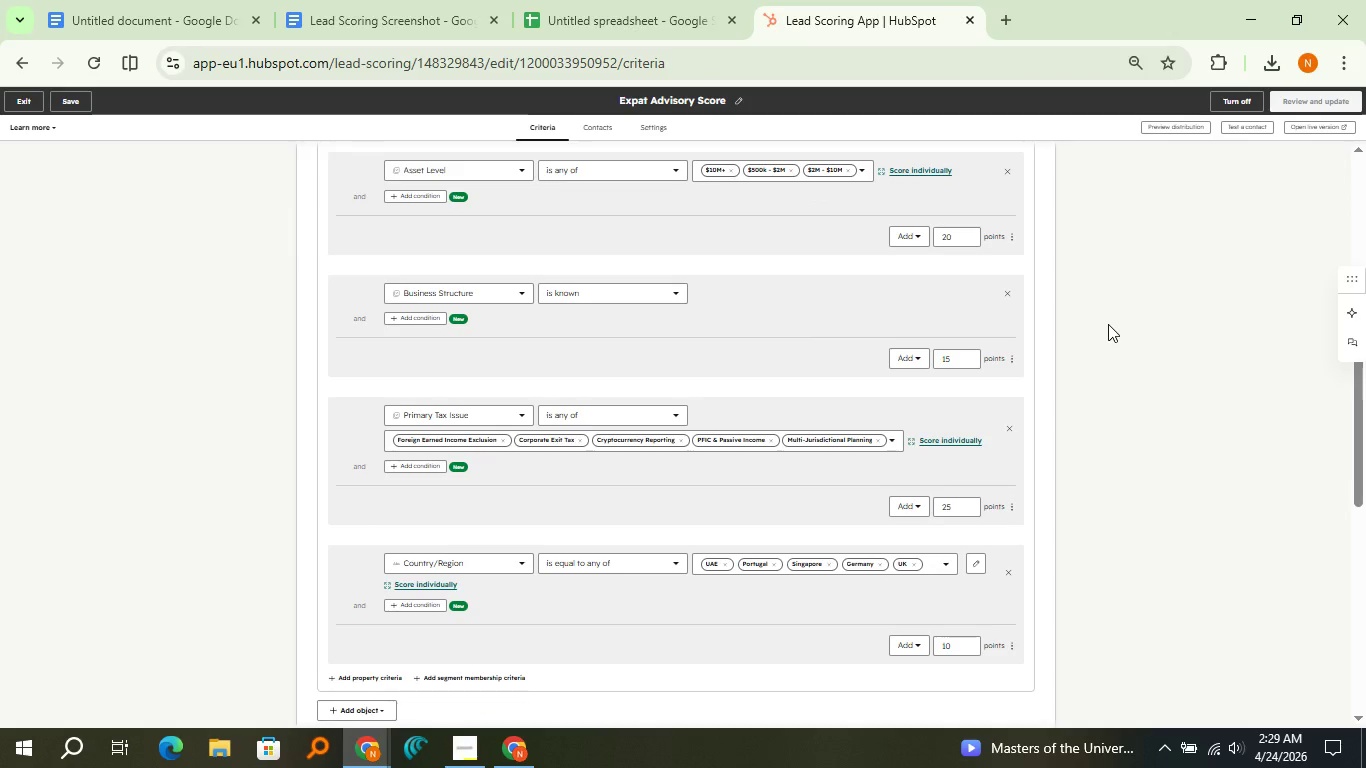 
scroll: coordinate [1109, 322], scroll_direction: up, amount: 3.0
 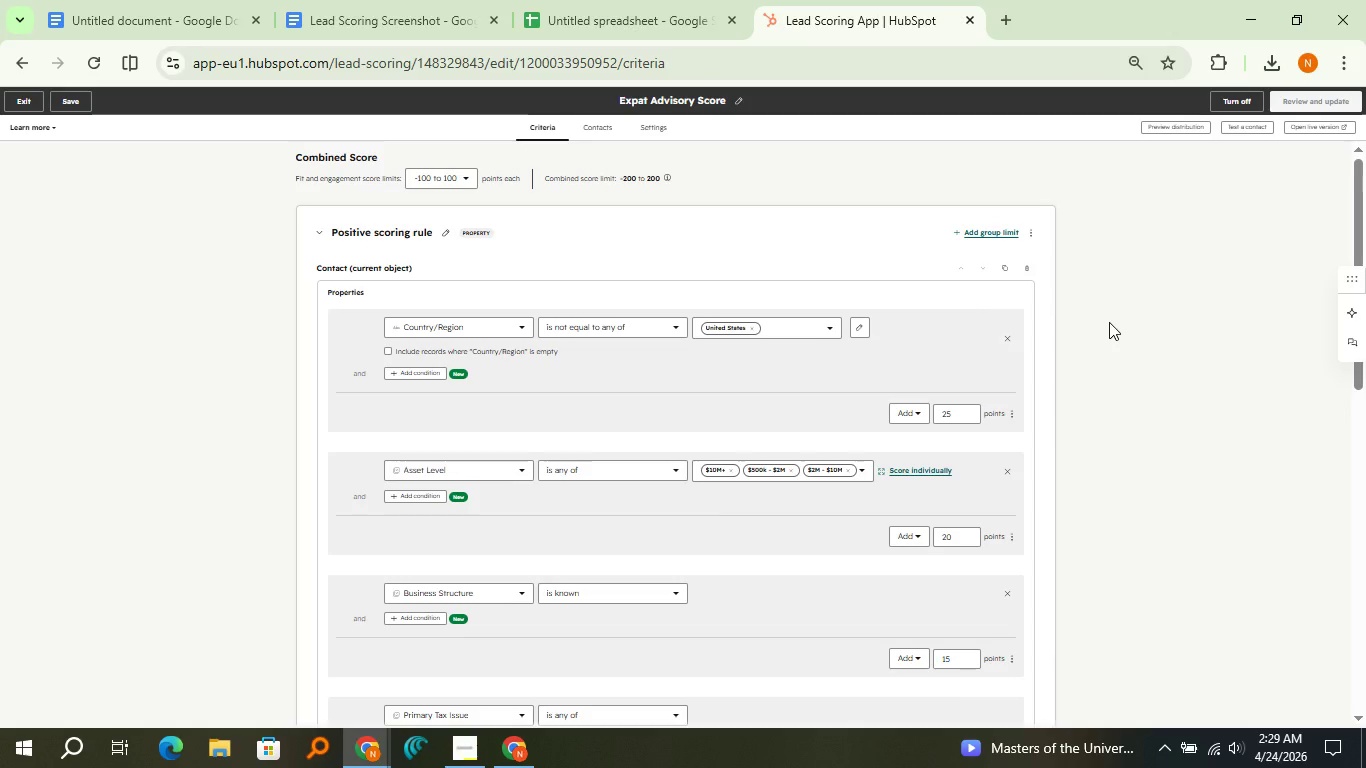 
key(Meta+Shift+S)
 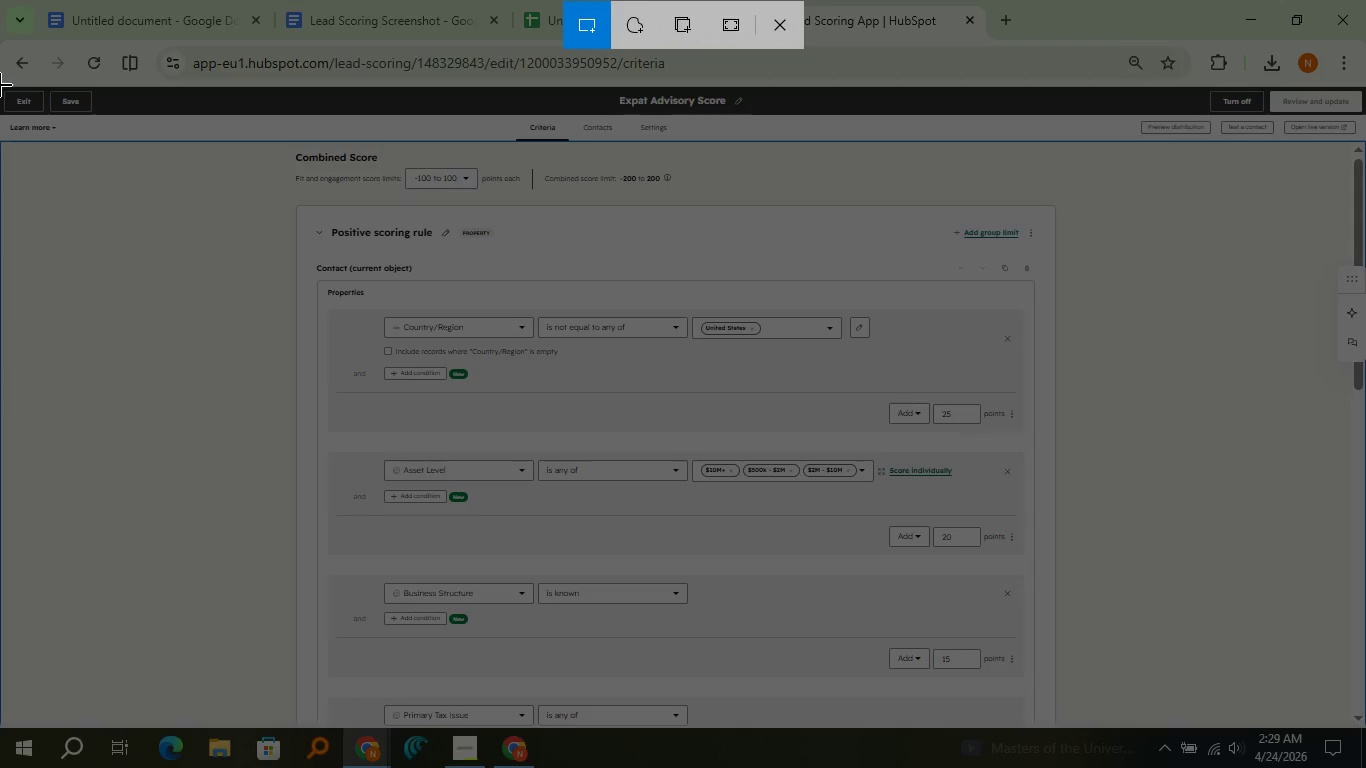 
left_click_drag(start_coordinate=[0, 87], to_coordinate=[1365, 696])
 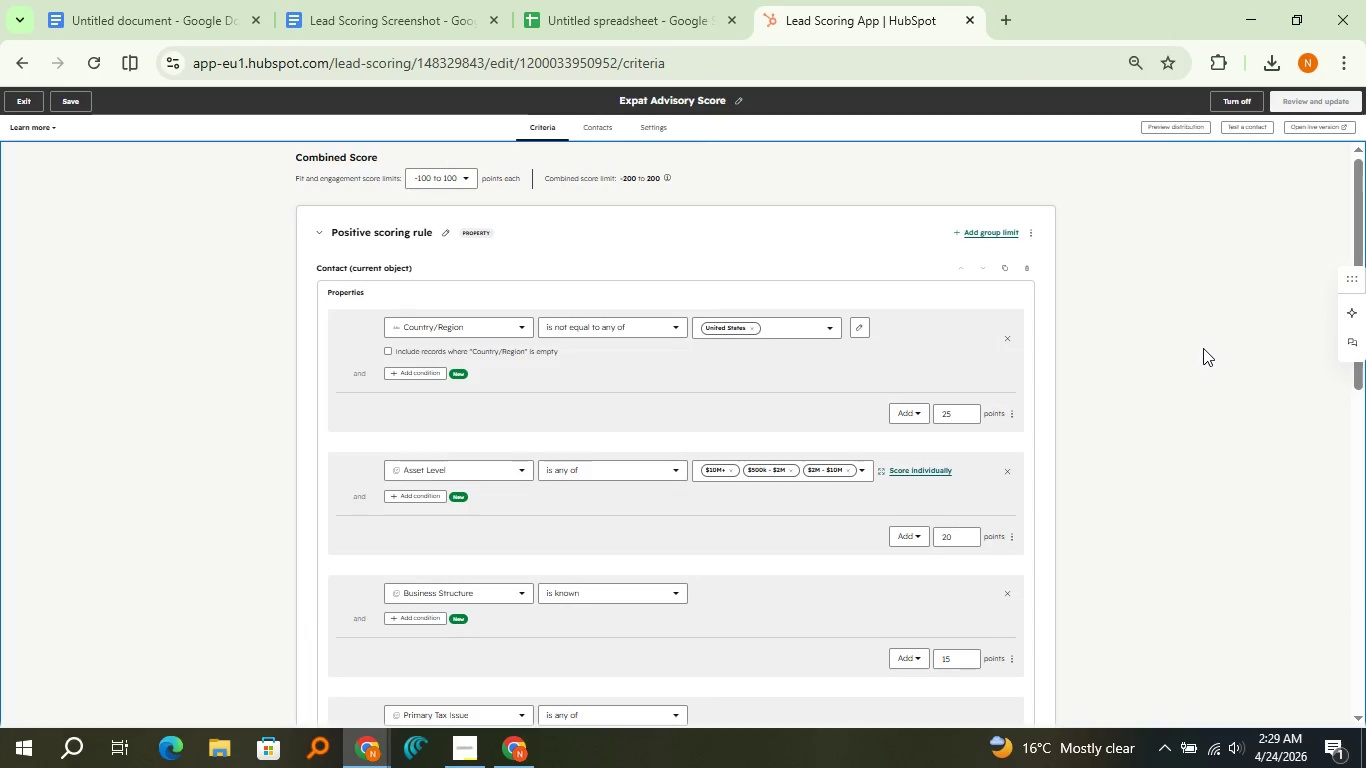 
left_click([1175, 464])
 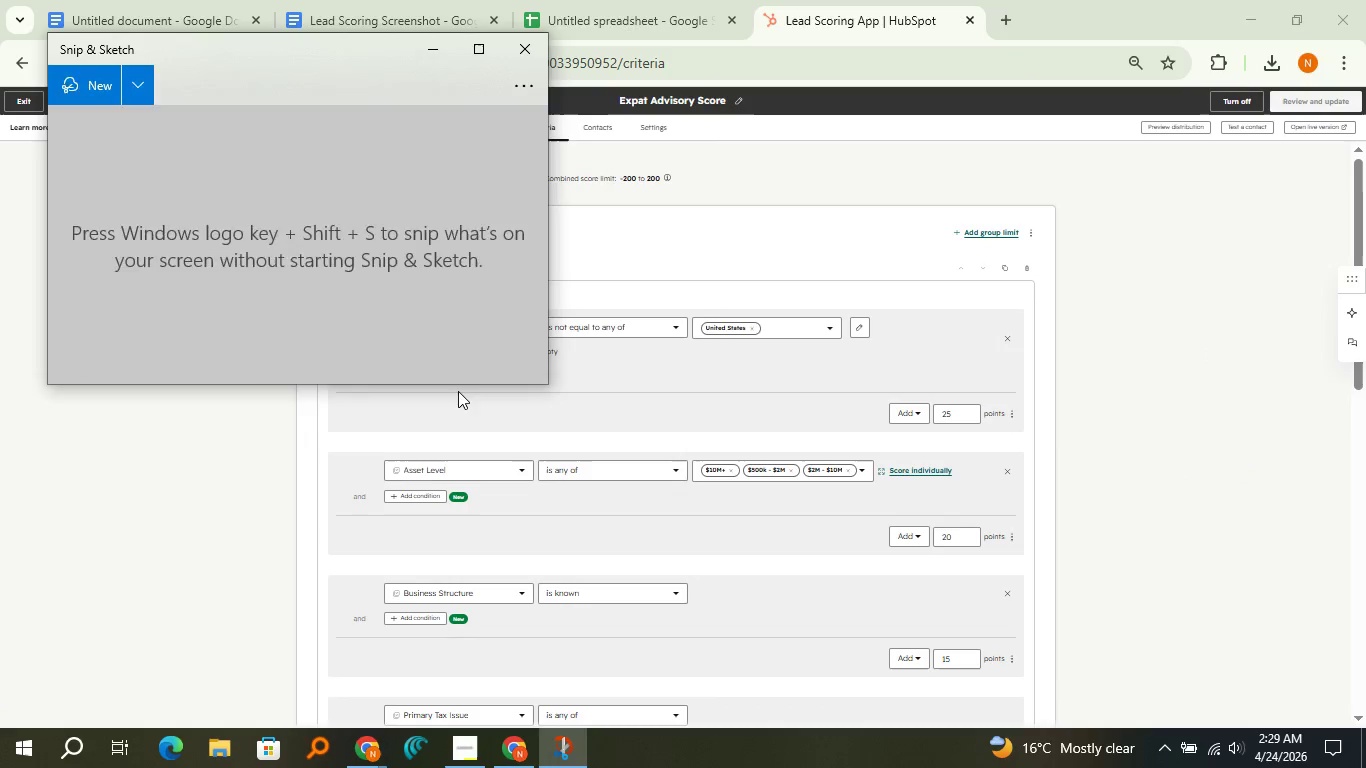 
left_click([444, 361])
 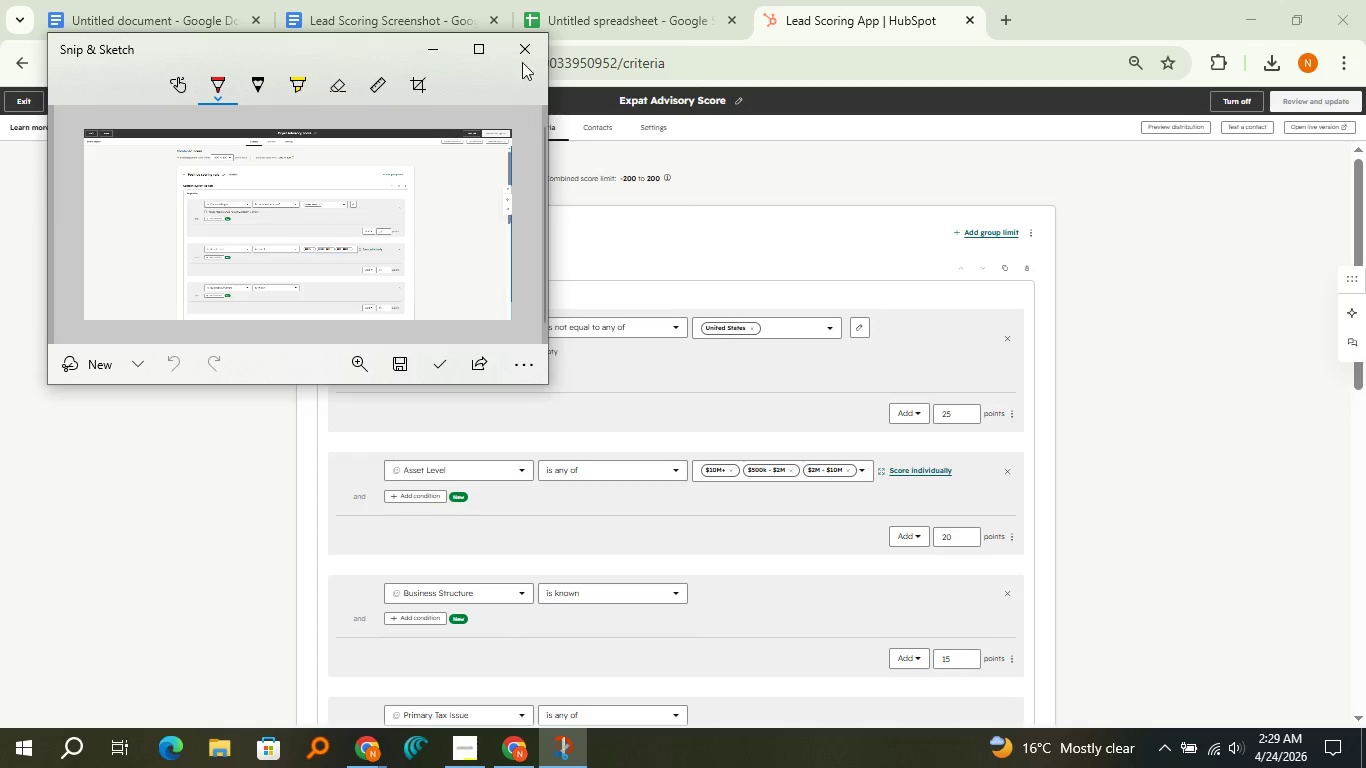 
left_click([517, 55])
 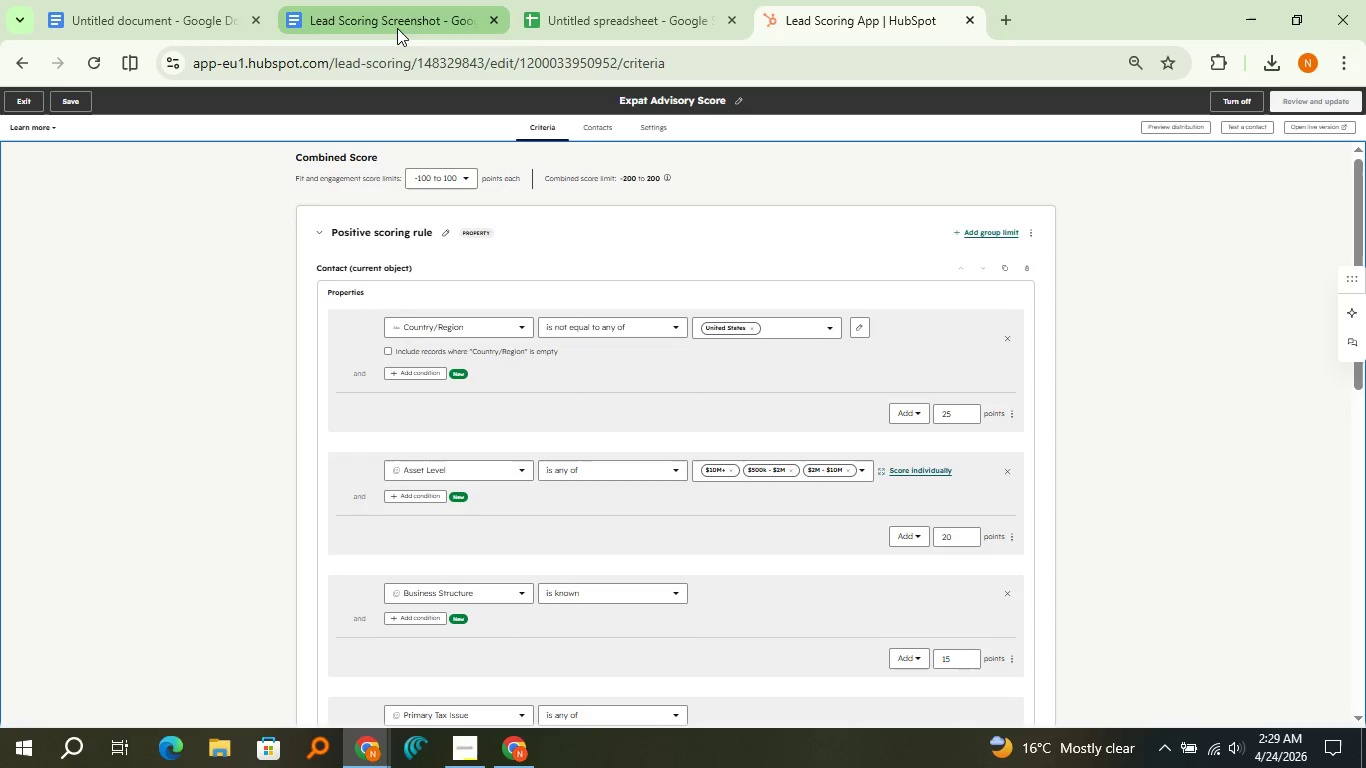 
left_click([397, 28])
 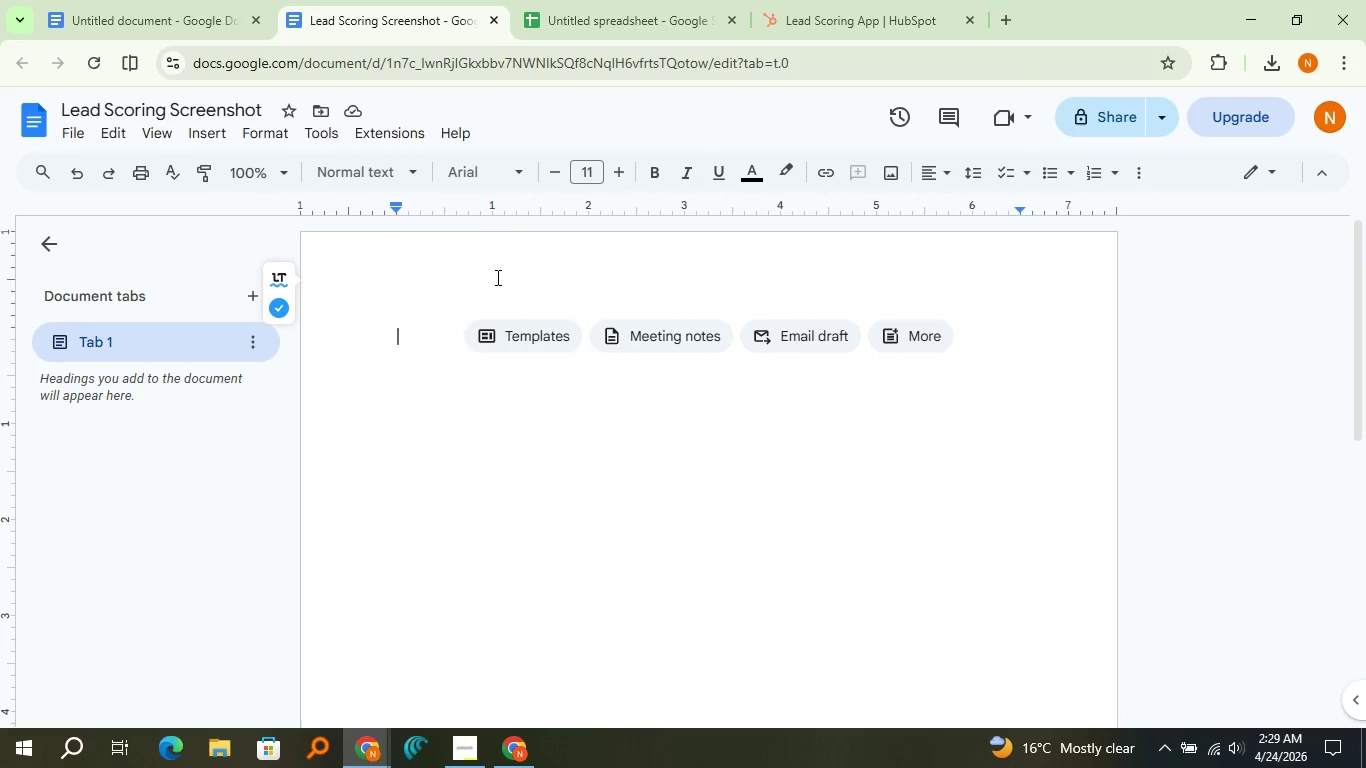 
key(Control+V)
 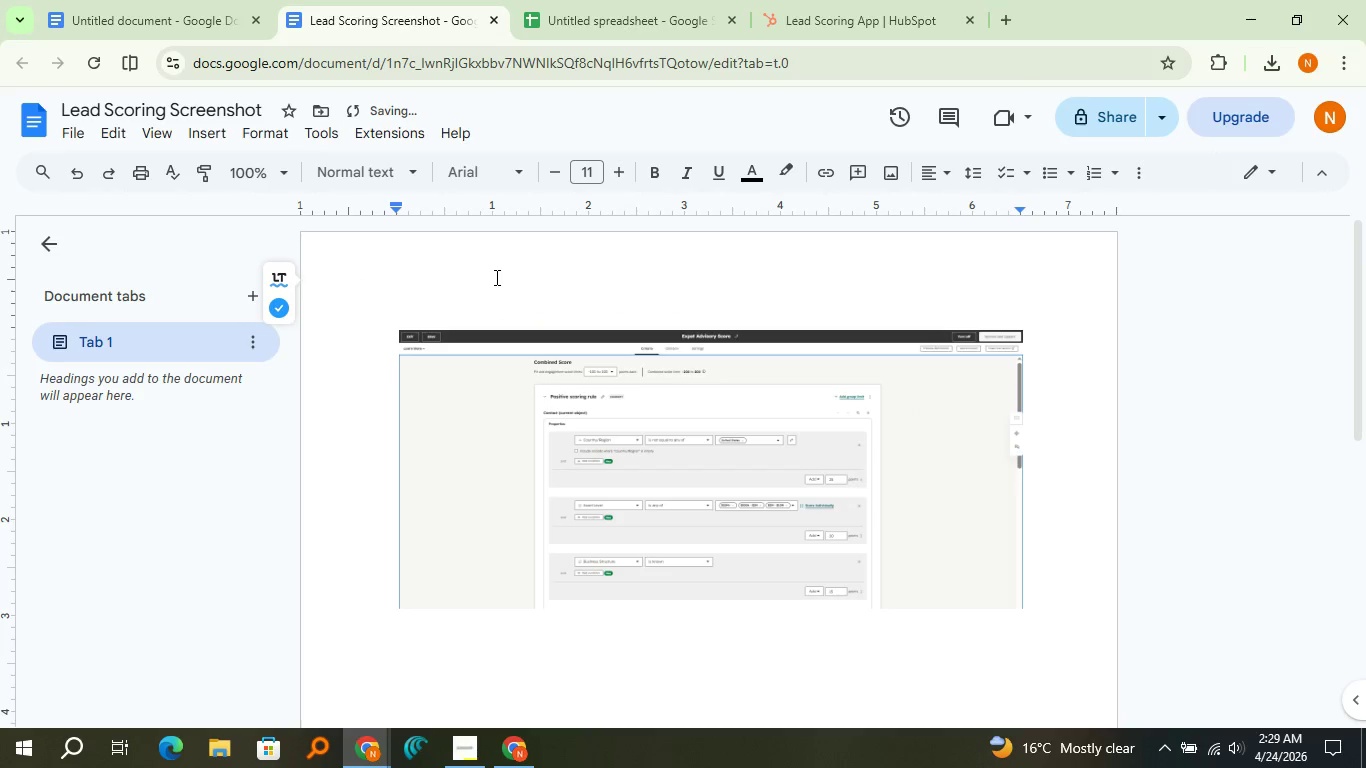 
key(Enter)
 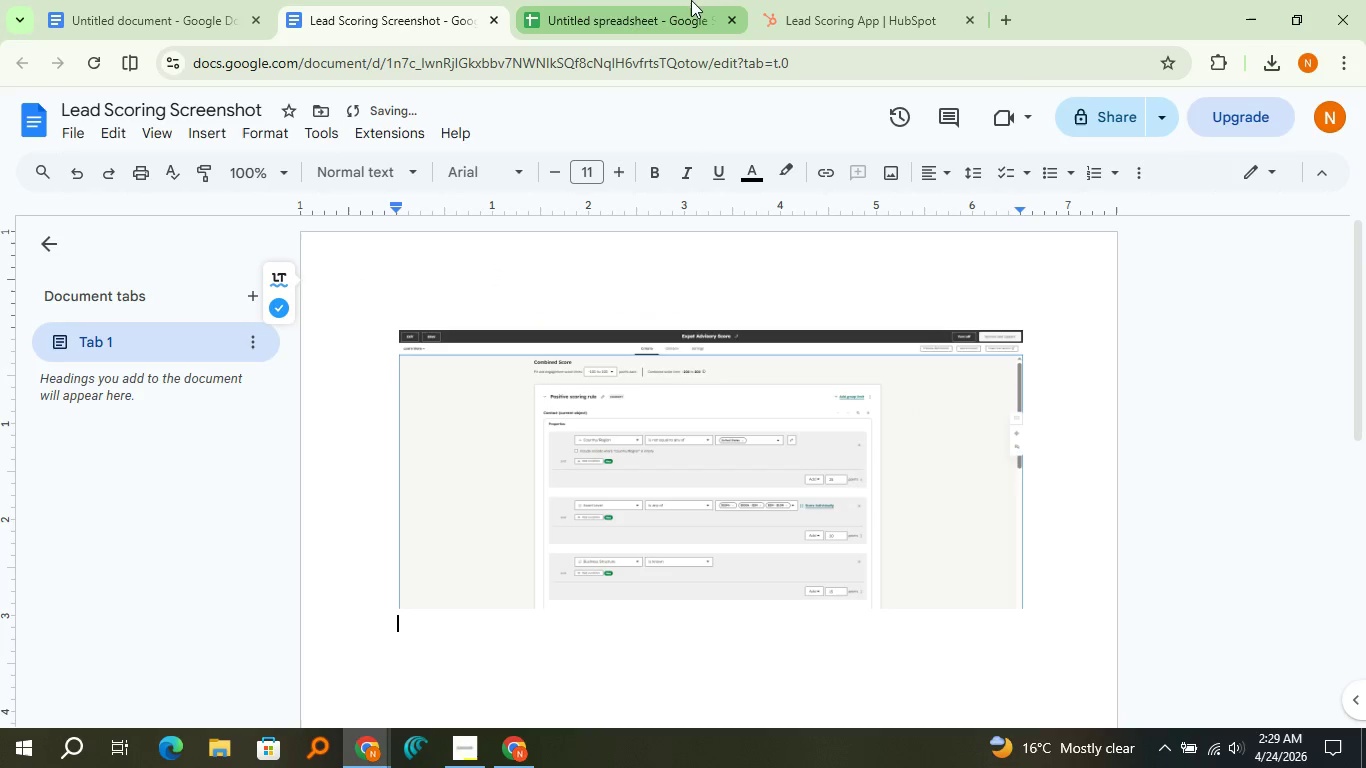 
left_click([796, 0])
 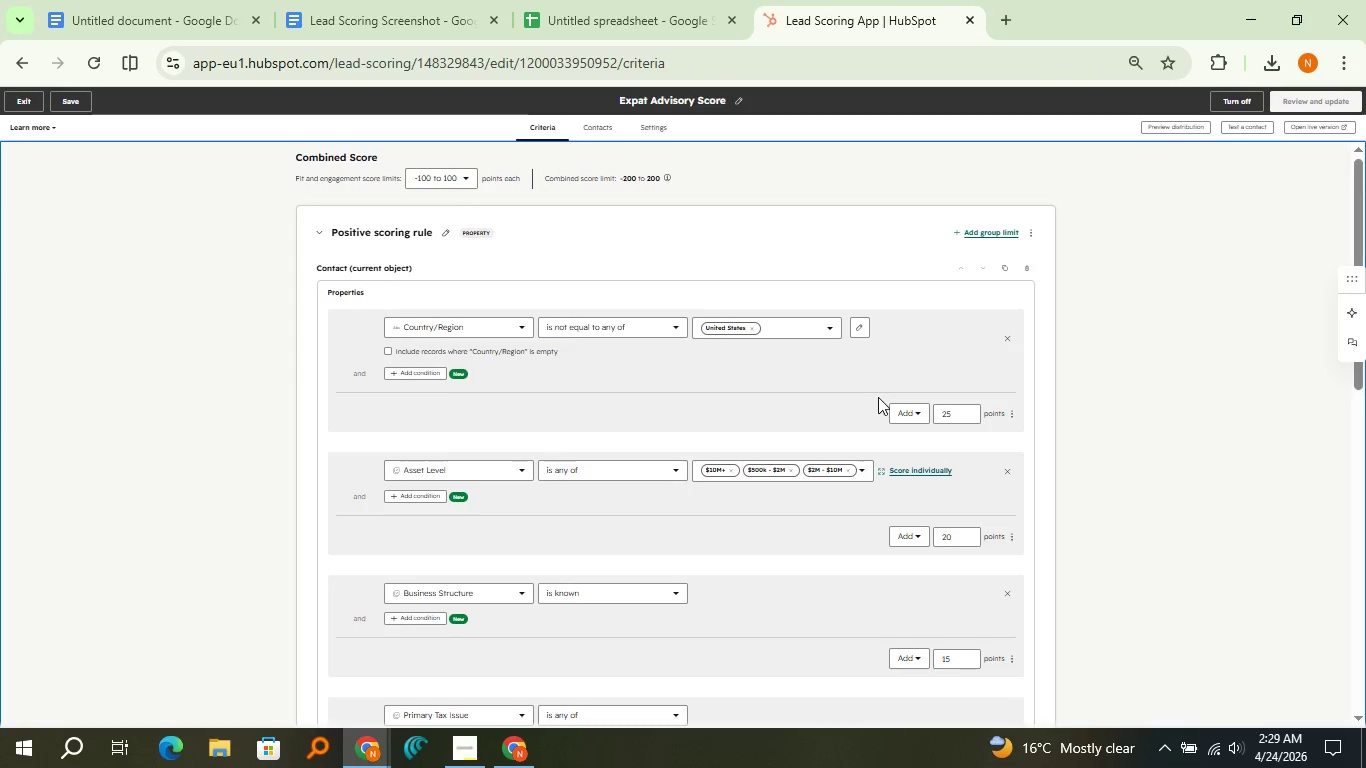 
scroll: coordinate [878, 397], scroll_direction: down, amount: 5.0
 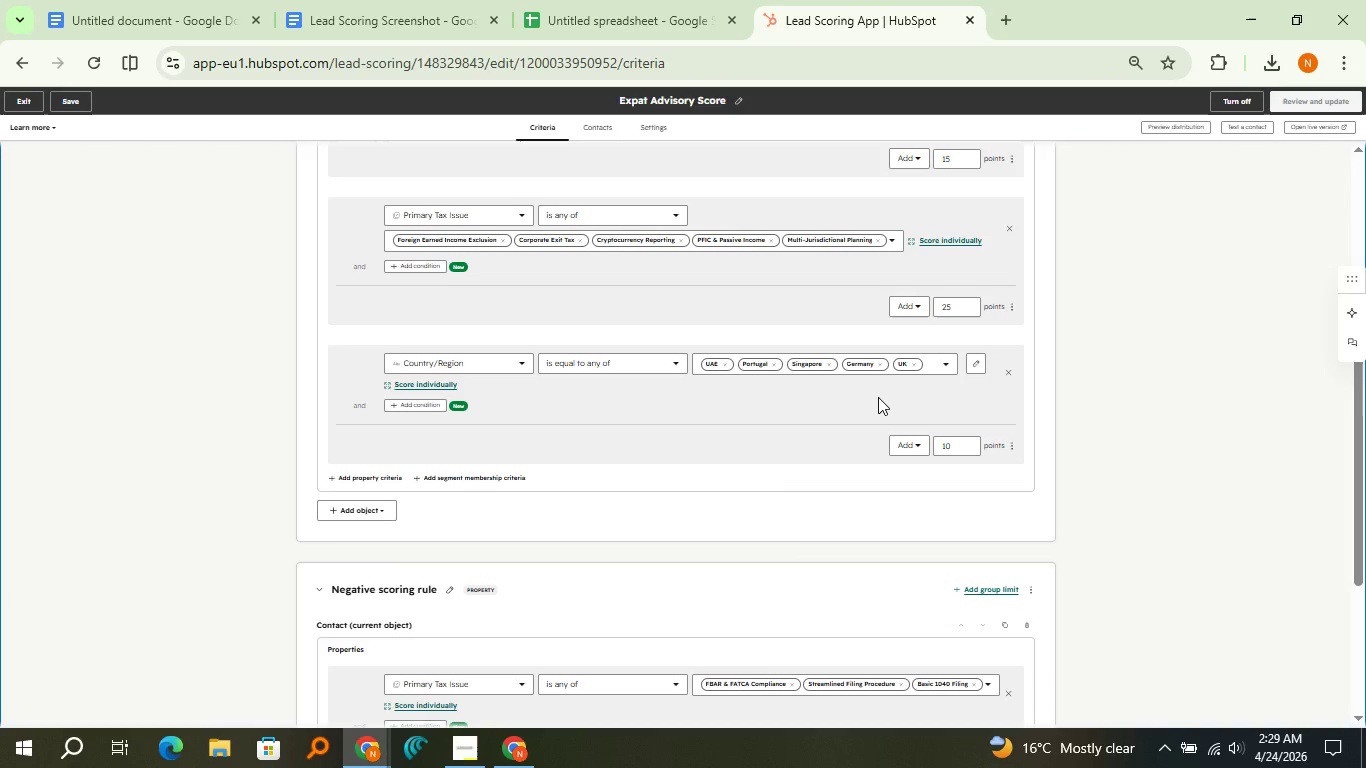 
scroll: coordinate [878, 397], scroll_direction: up, amount: 1.0
 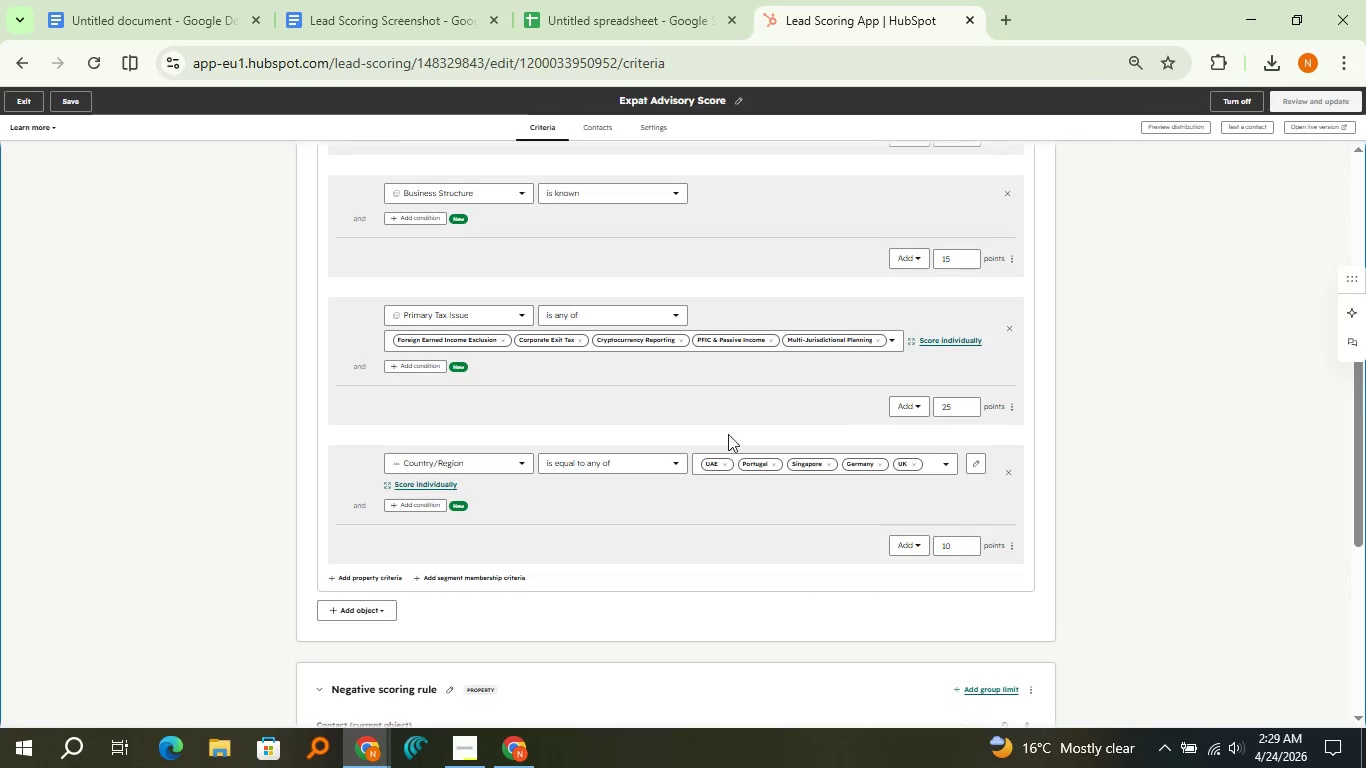 
key(Meta+Shift+S)
 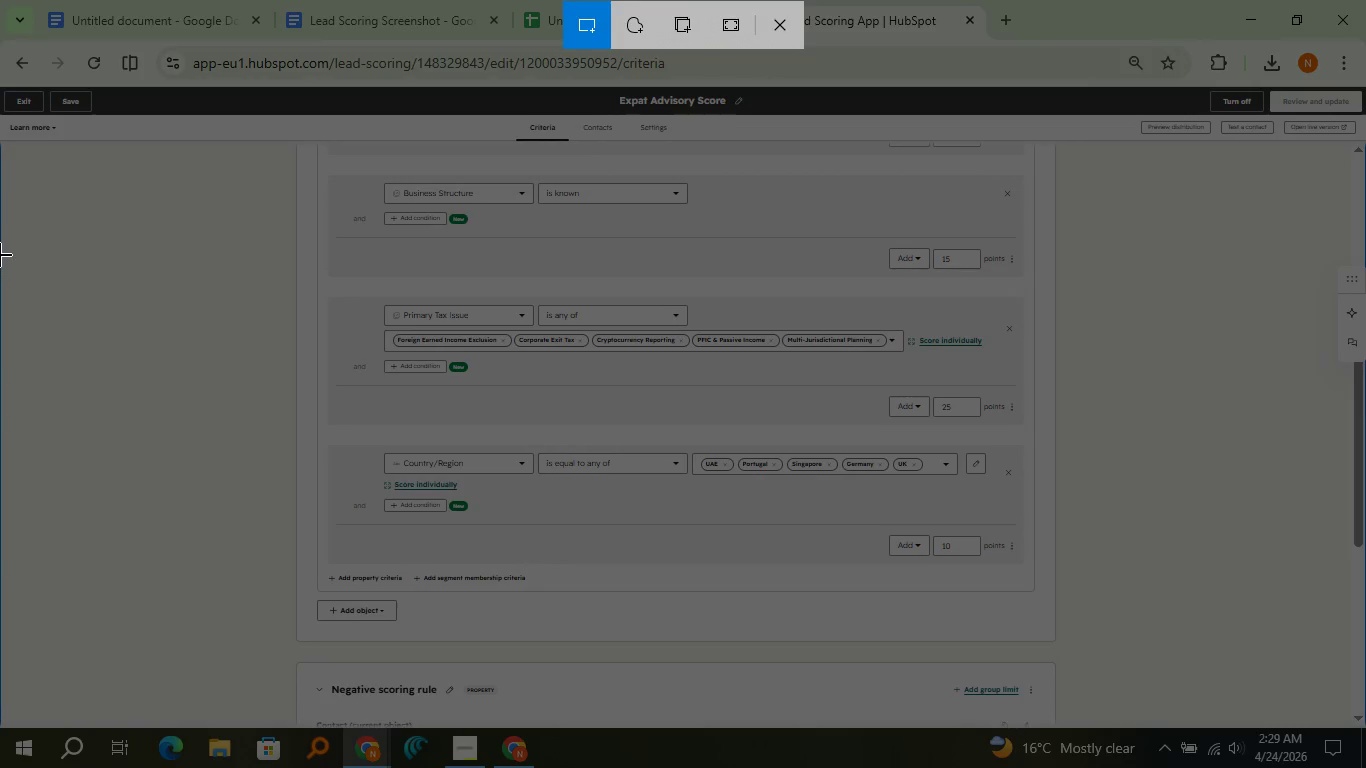 
left_click_drag(start_coordinate=[0, 239], to_coordinate=[1365, 658])
 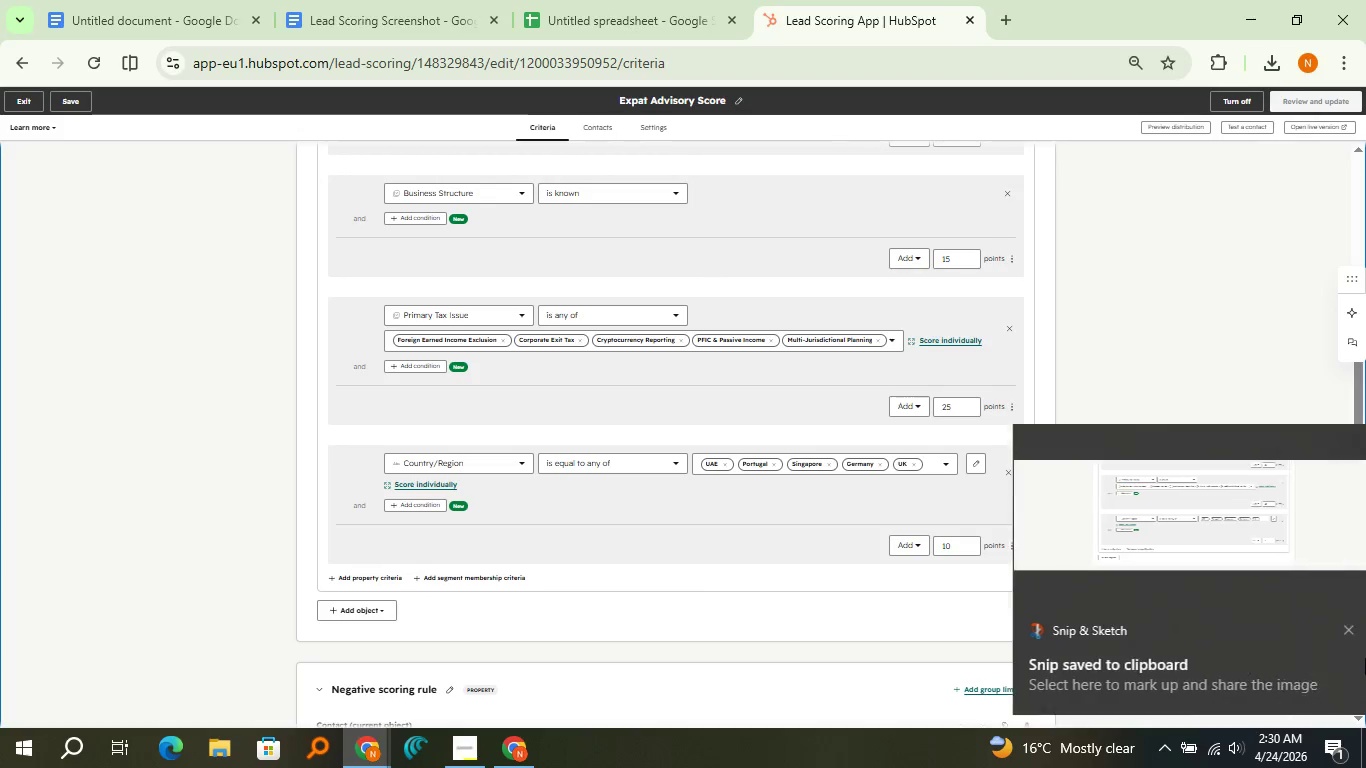 
left_click([1248, 491])
 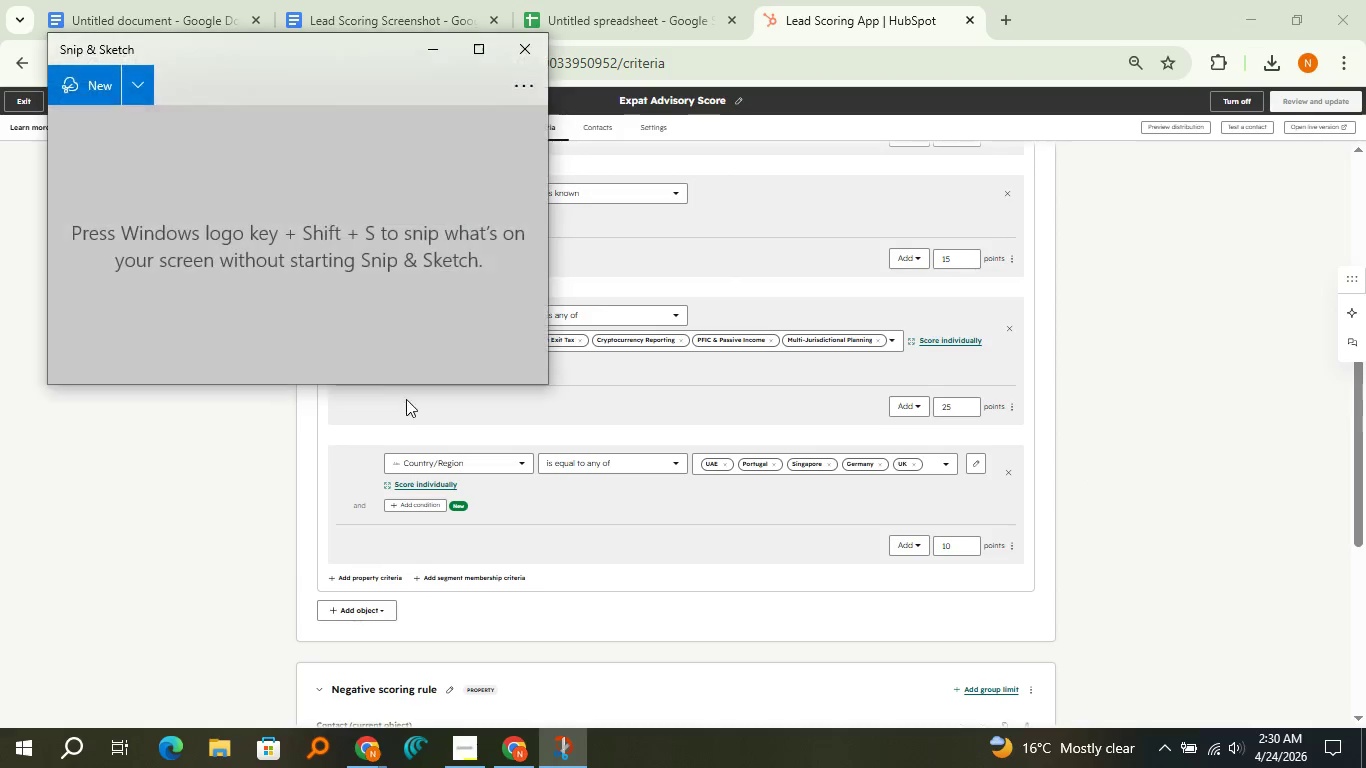 
mouse_move([432, 343])
 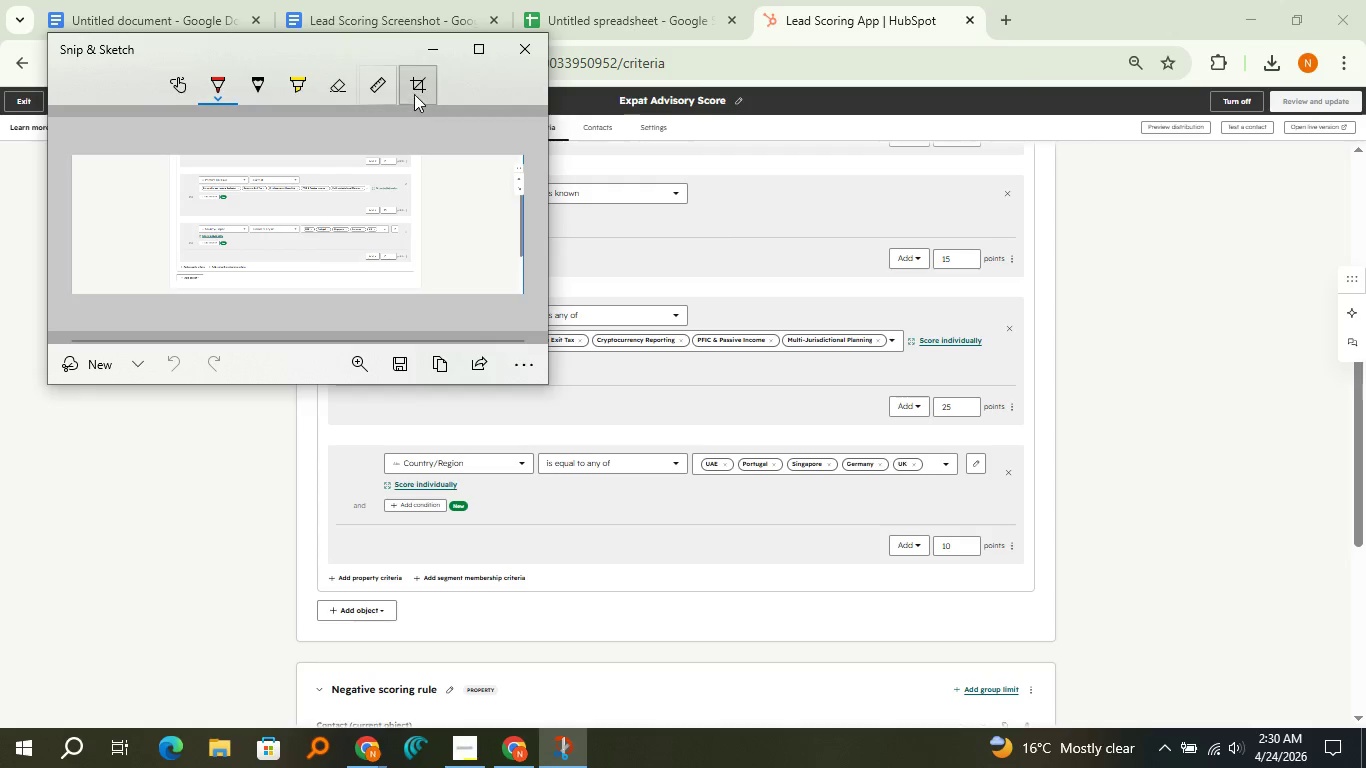 
left_click([415, 93])
 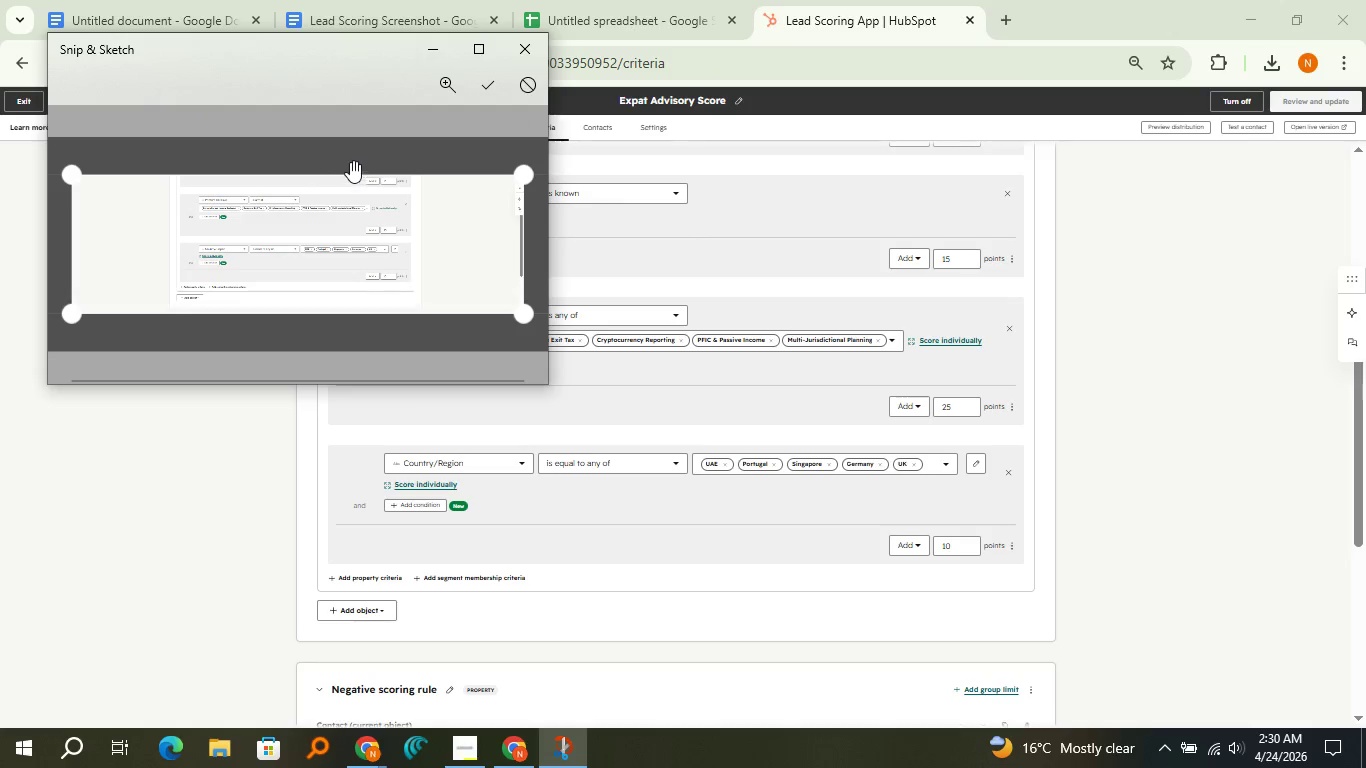 
wait(5.06)
 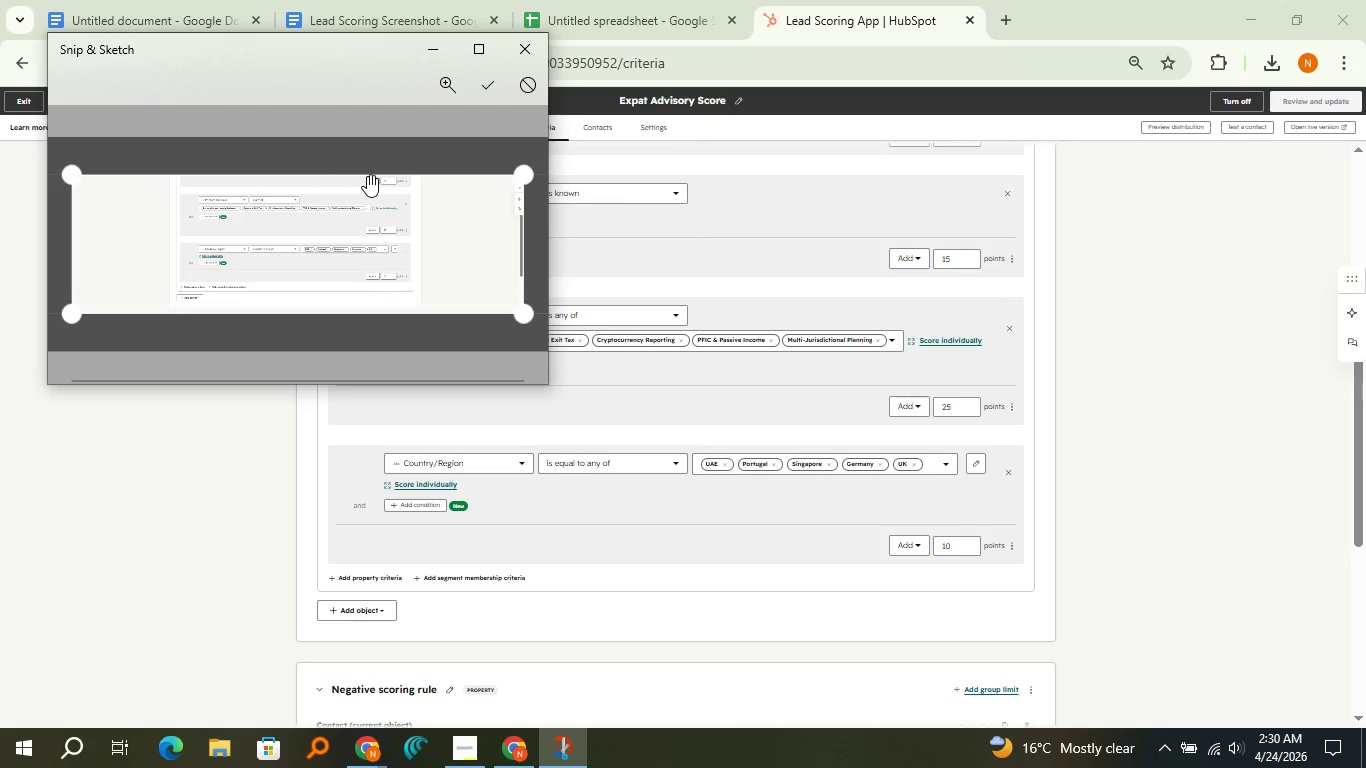 
left_click_drag(start_coordinate=[365, 182], to_coordinate=[369, 193])
 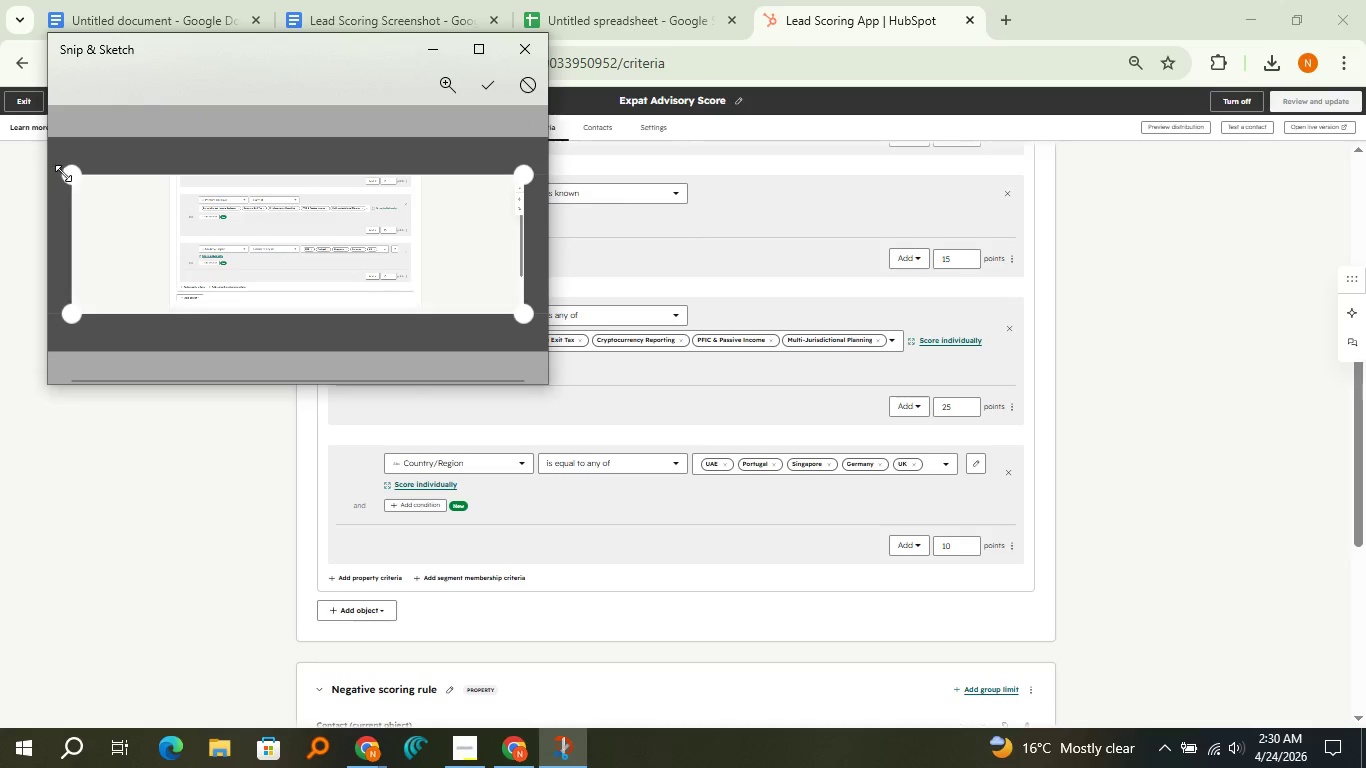 
left_click_drag(start_coordinate=[65, 174], to_coordinate=[62, 188])
 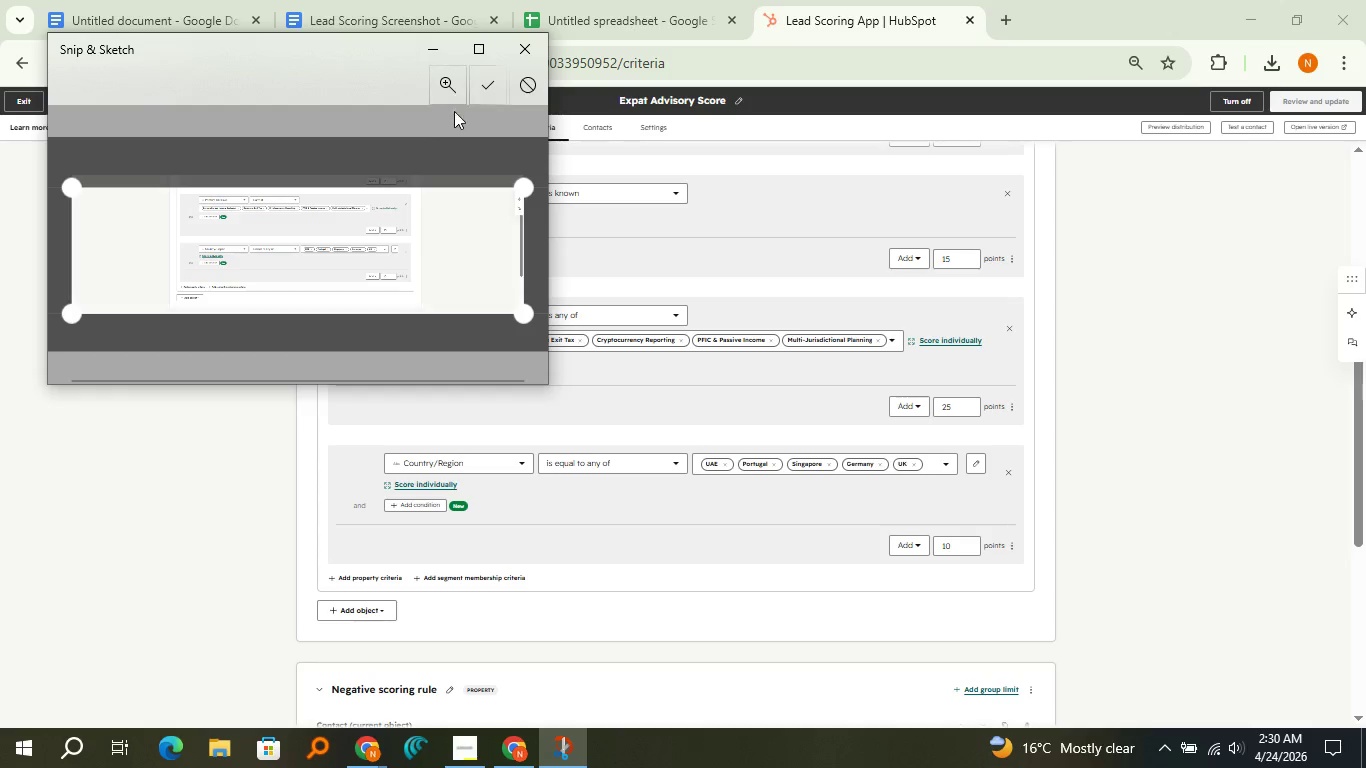 
left_click([482, 81])
 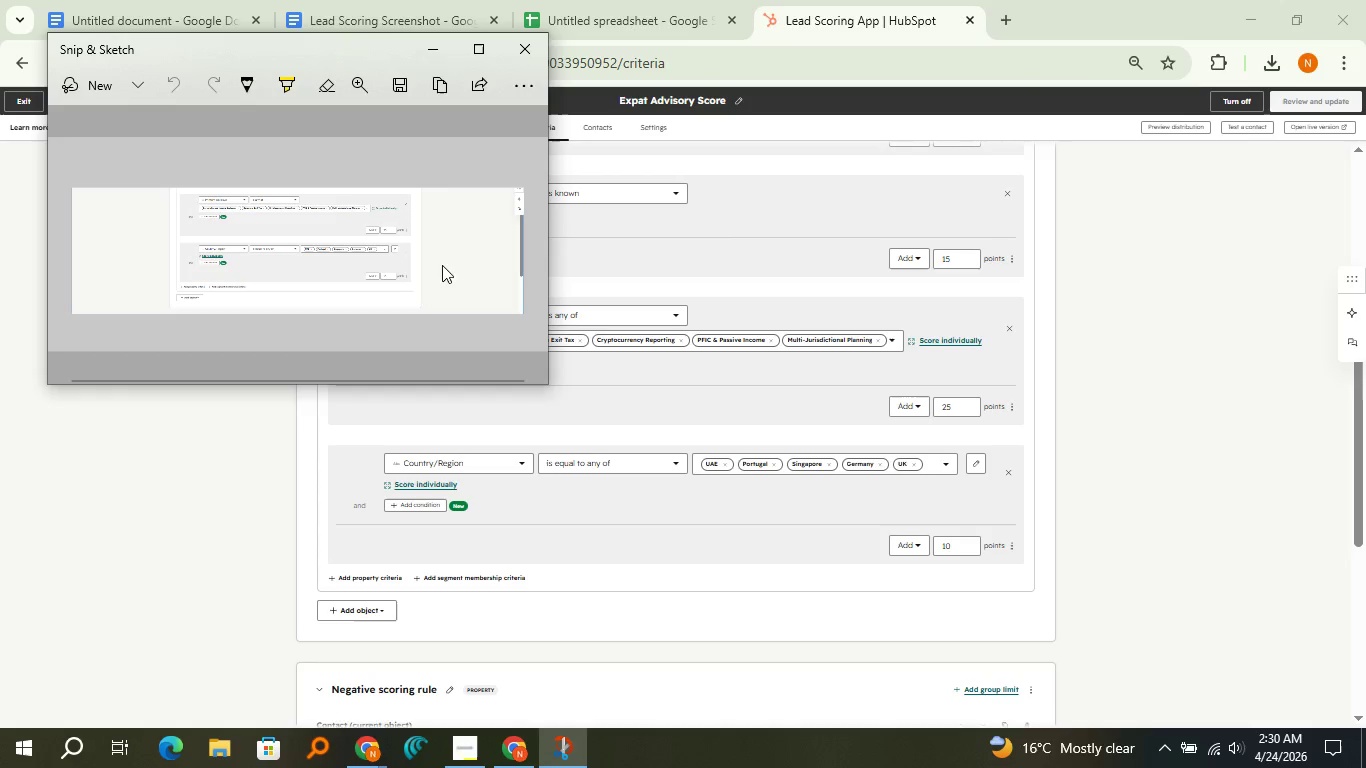 
left_click([443, 271])
 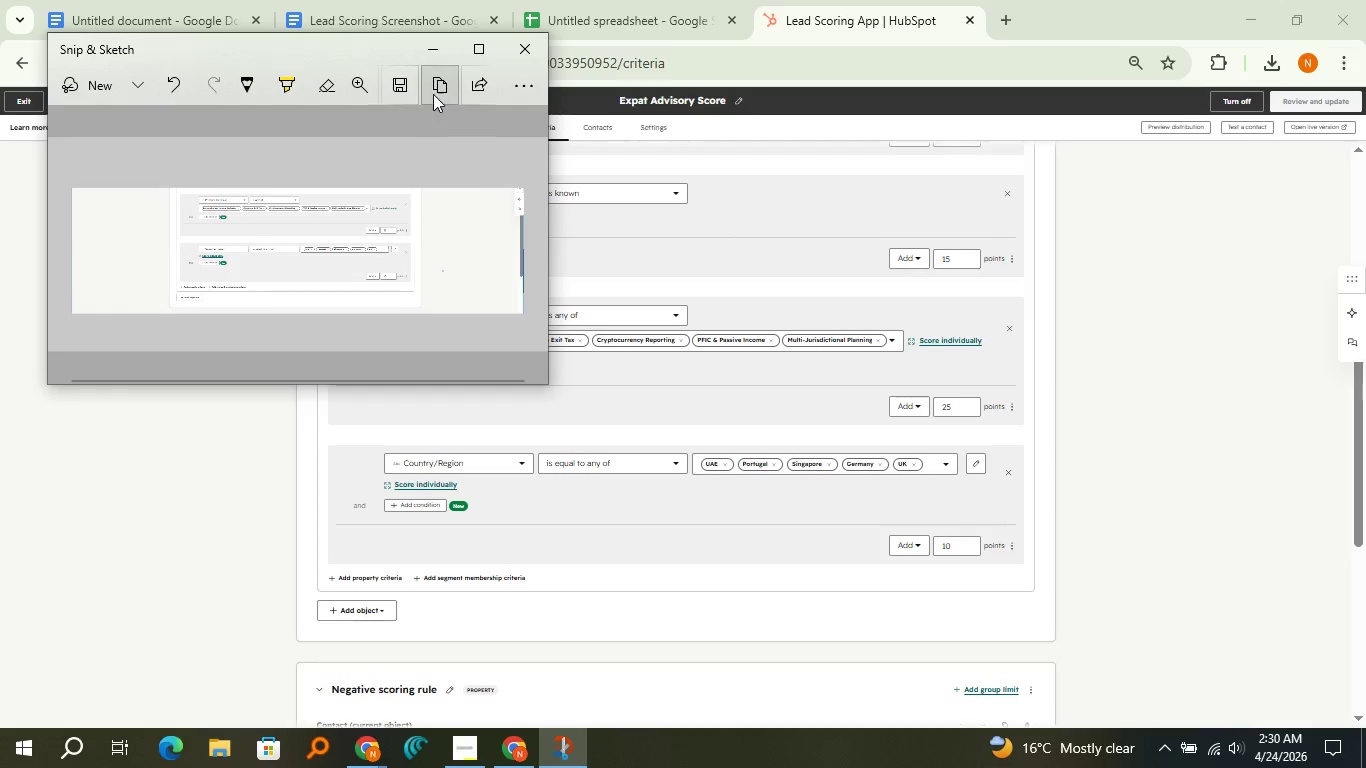 
left_click([433, 94])
 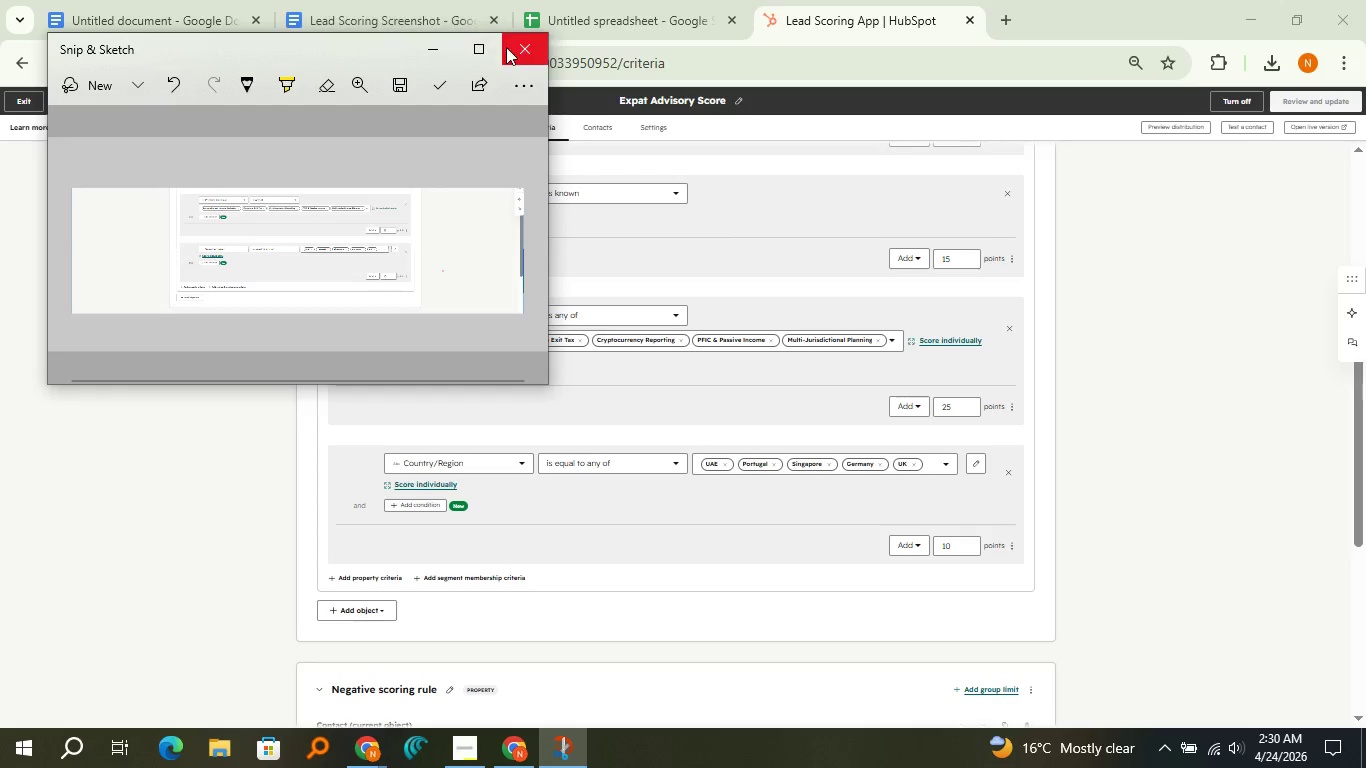 
left_click([514, 52])
 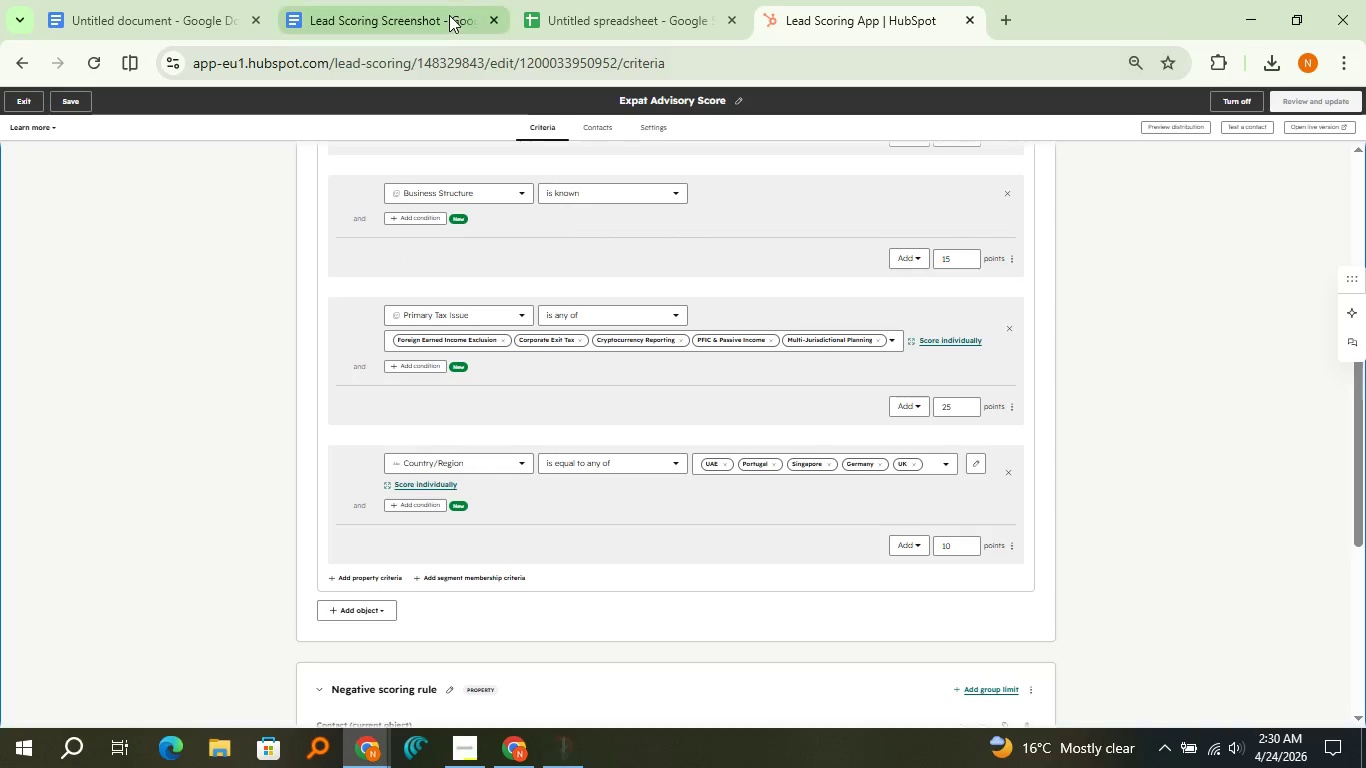 
left_click([448, 15])
 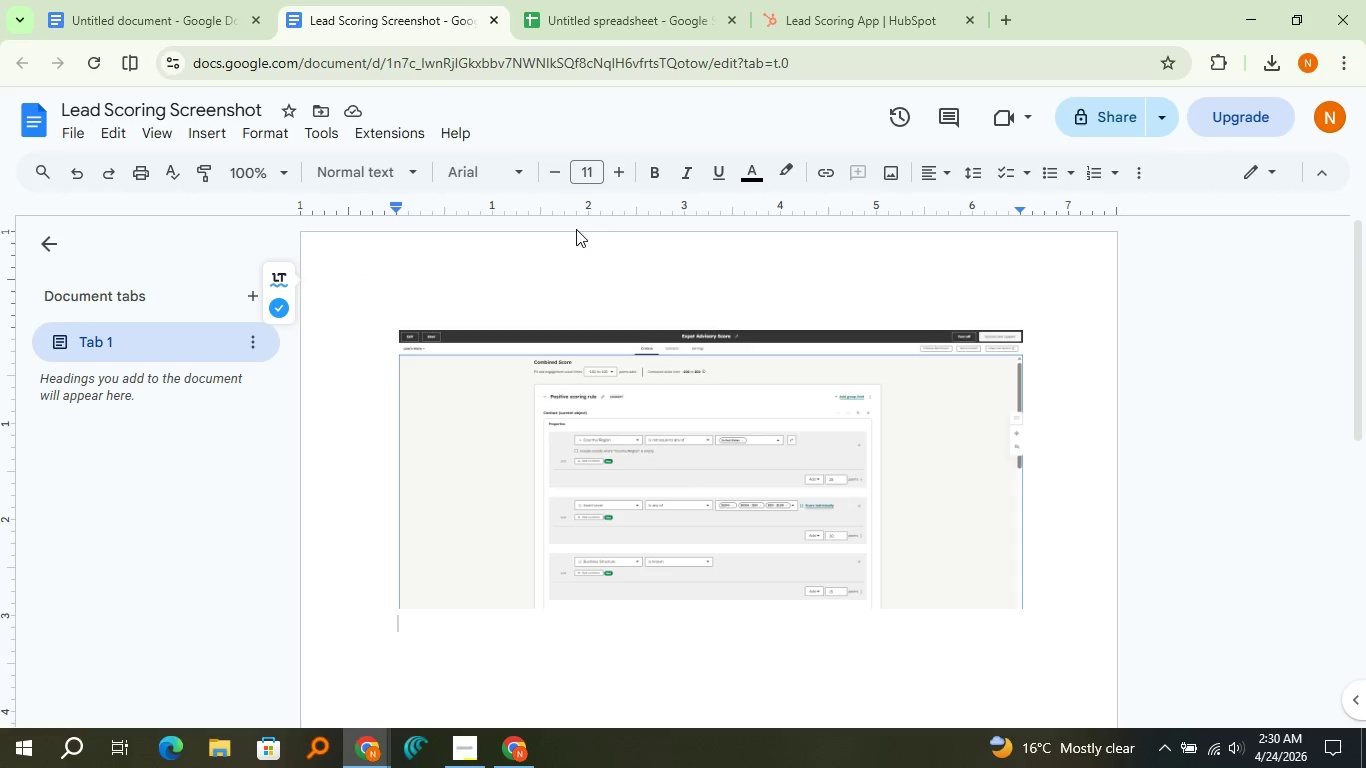 
key(Control+V)
 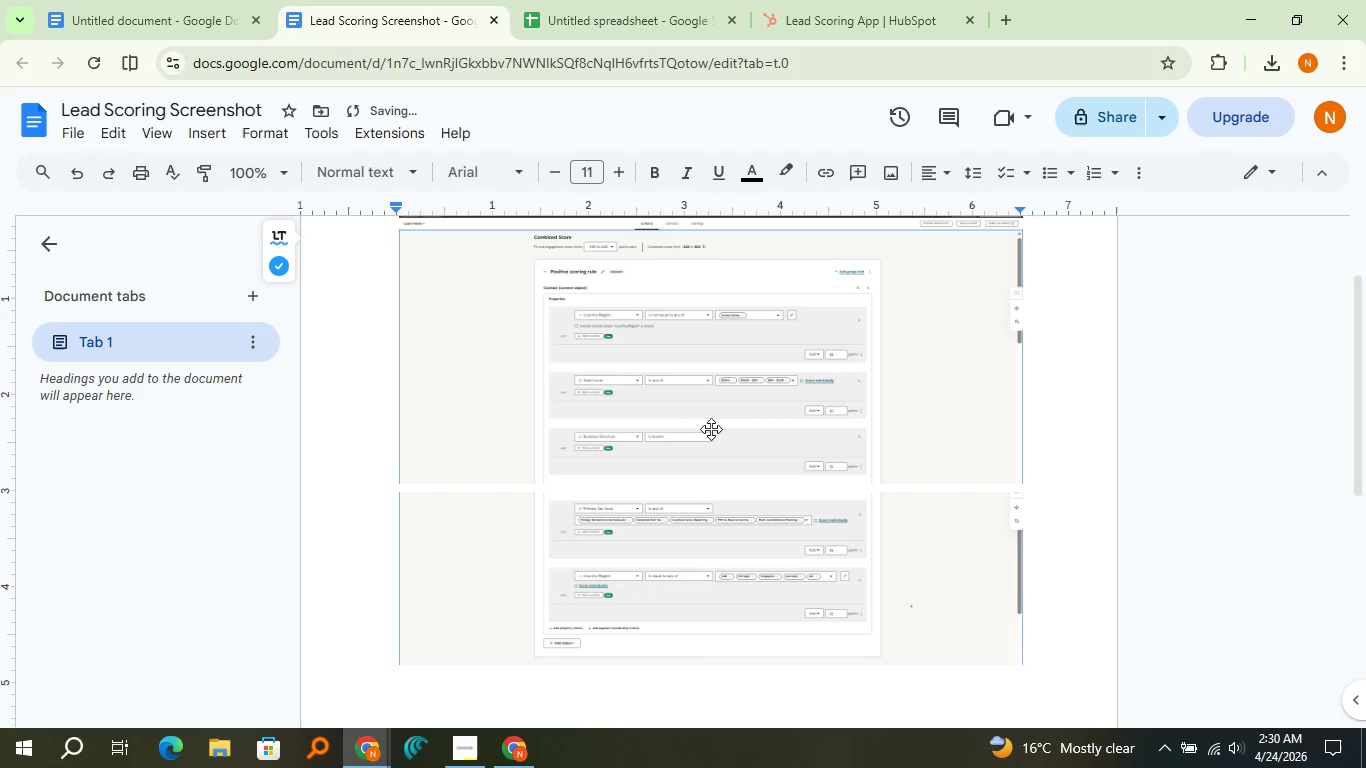 
key(Enter)
 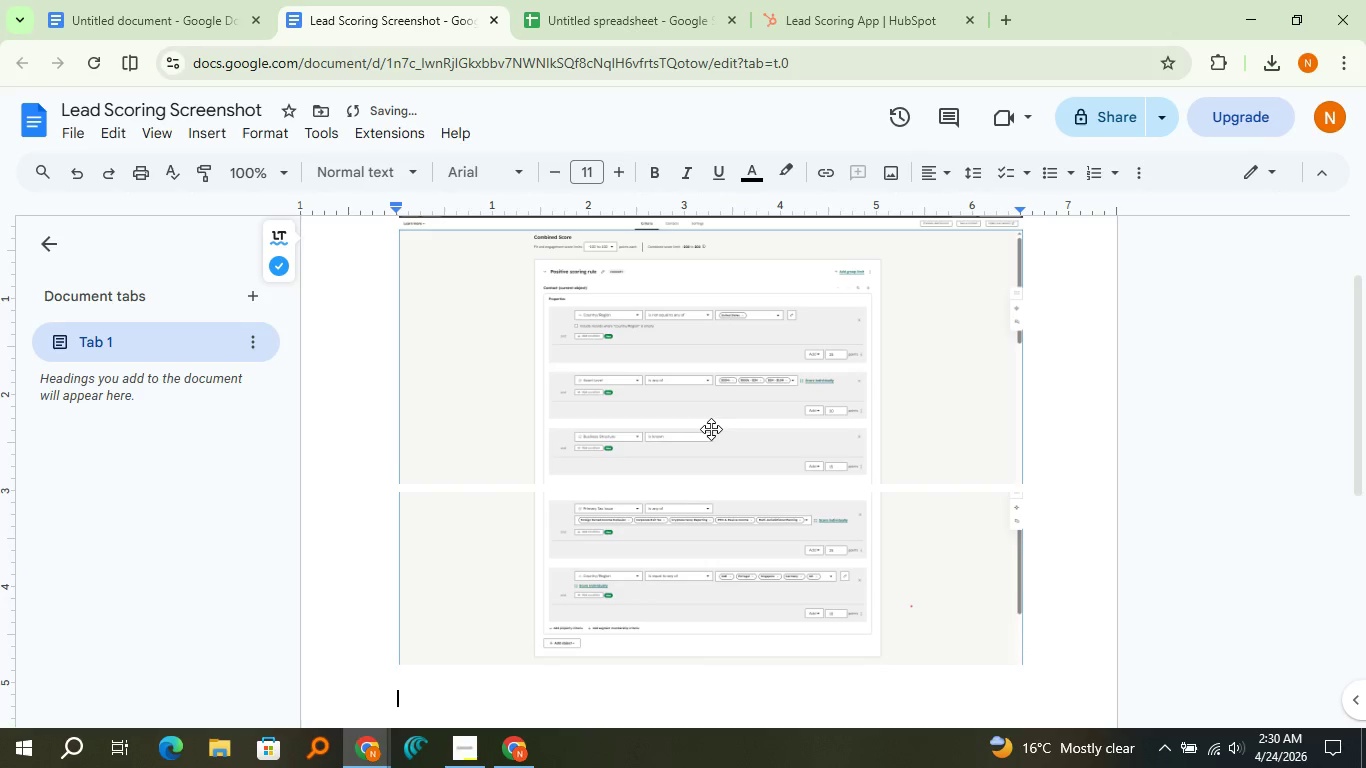 
key(Enter)
 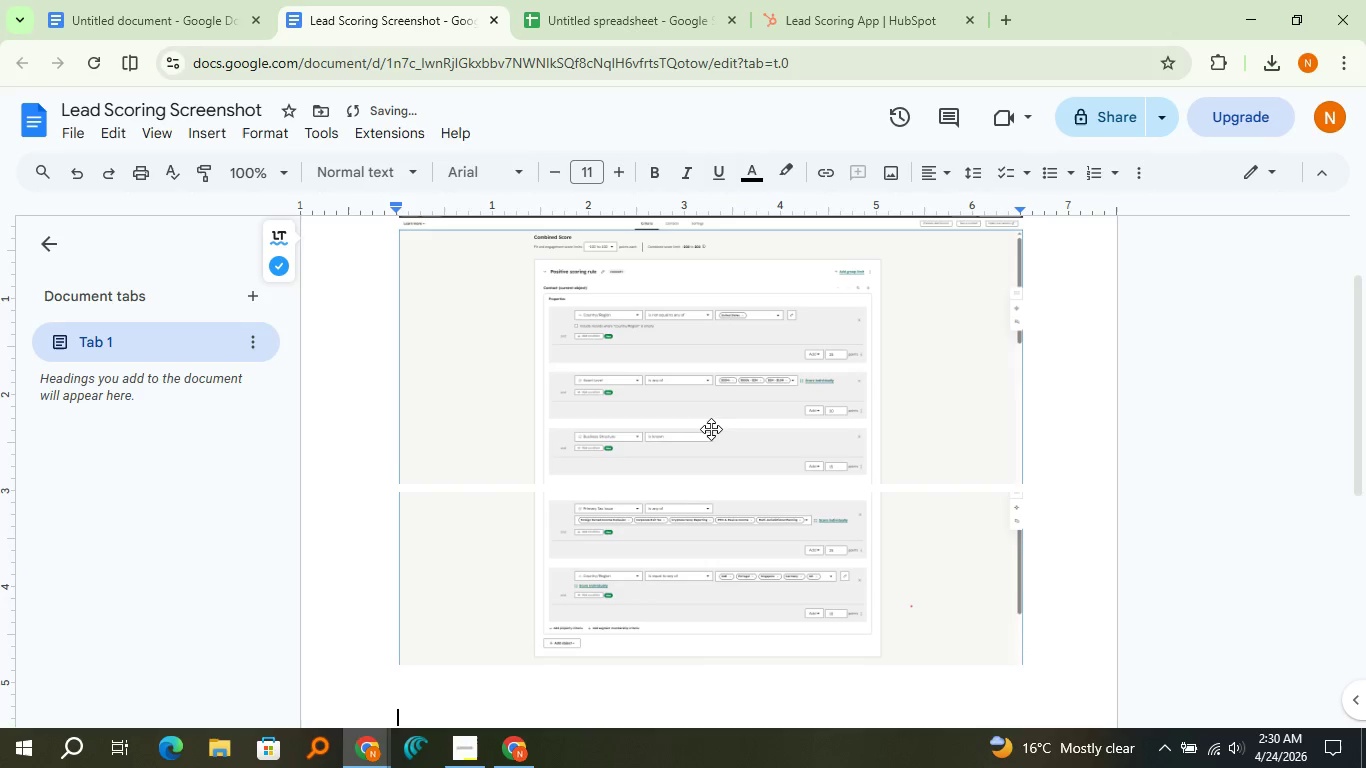 
key(Enter)
 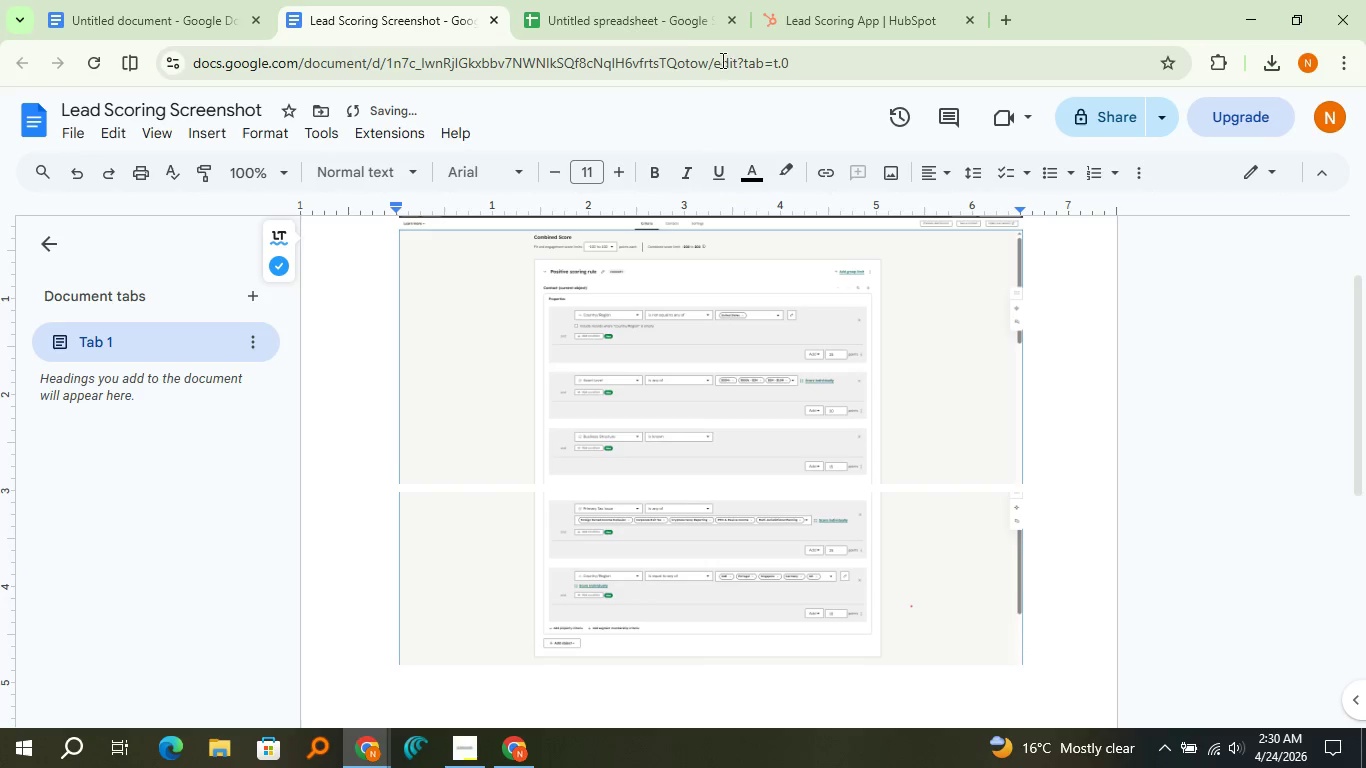 
left_click([605, 0])
 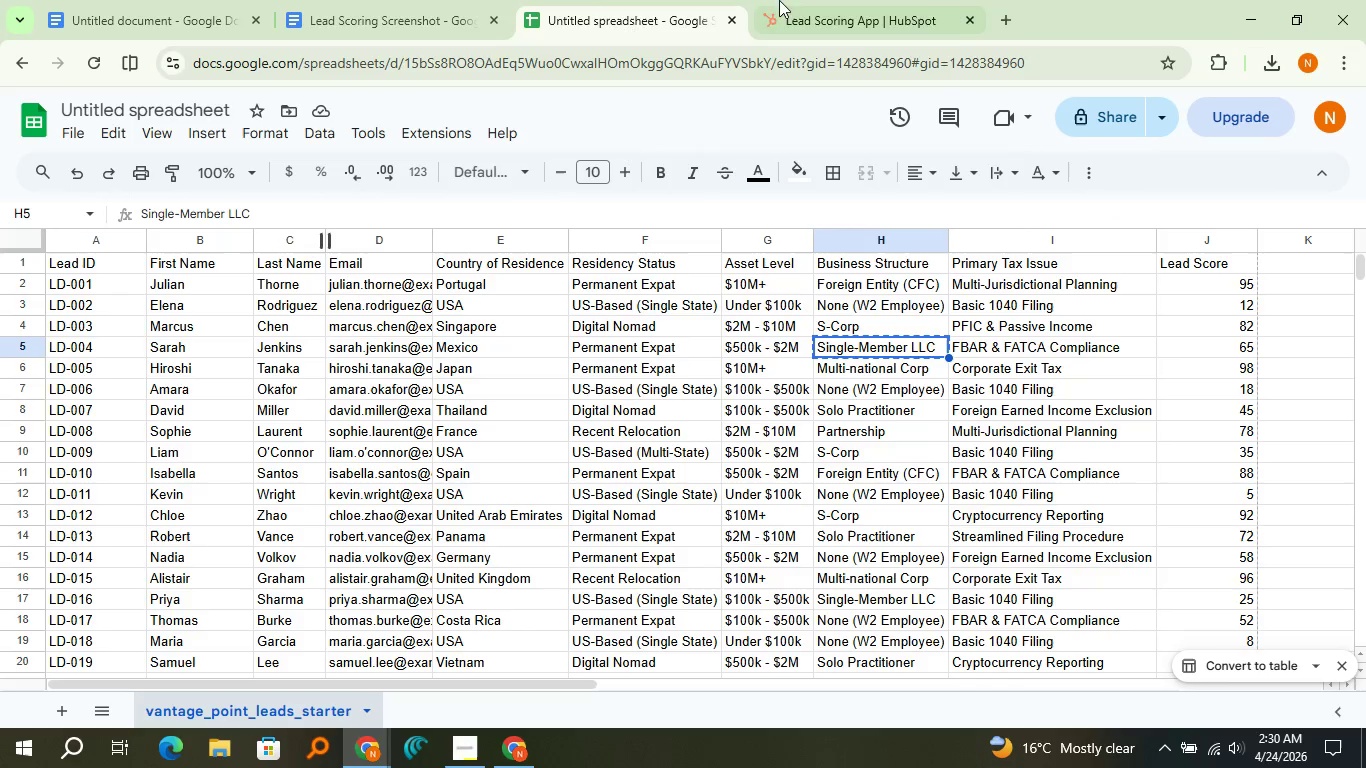 
left_click([815, 3])
 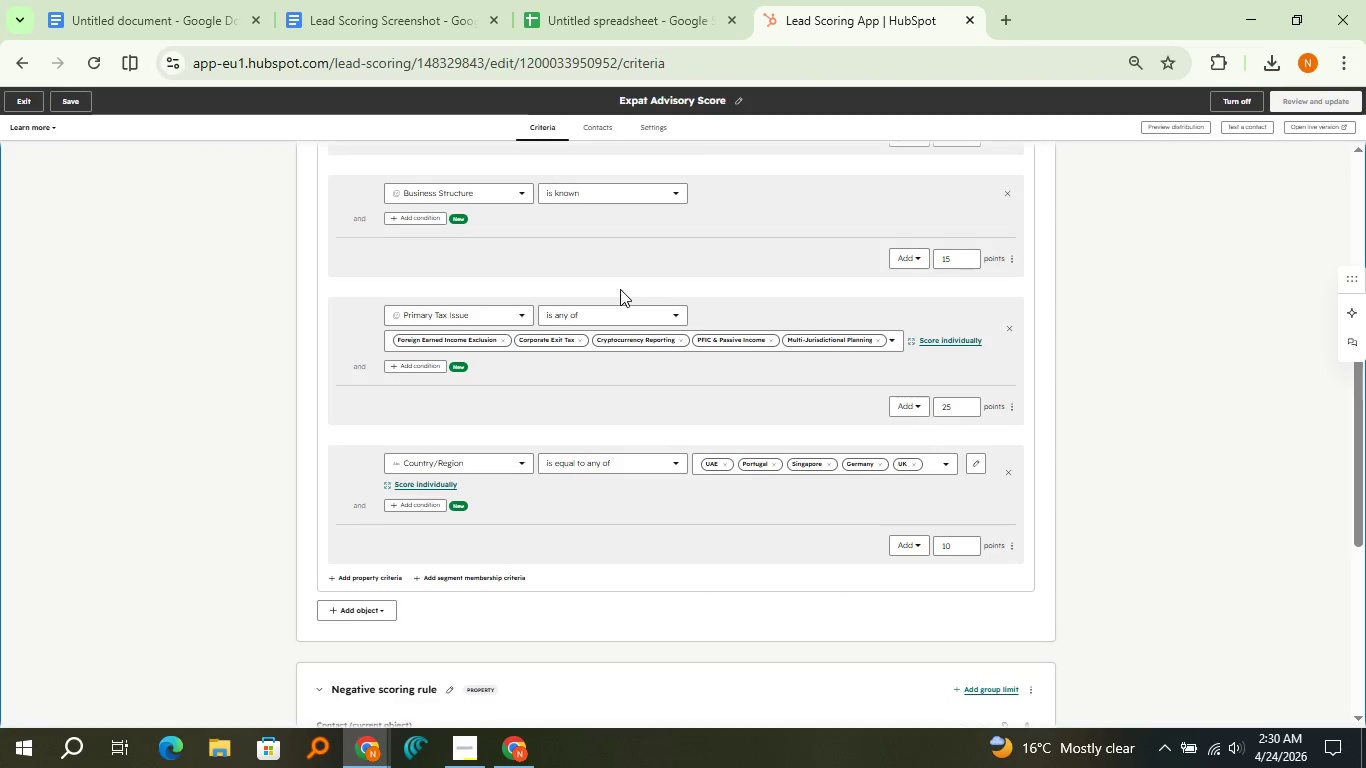 
scroll: coordinate [620, 289], scroll_direction: down, amount: 4.0
 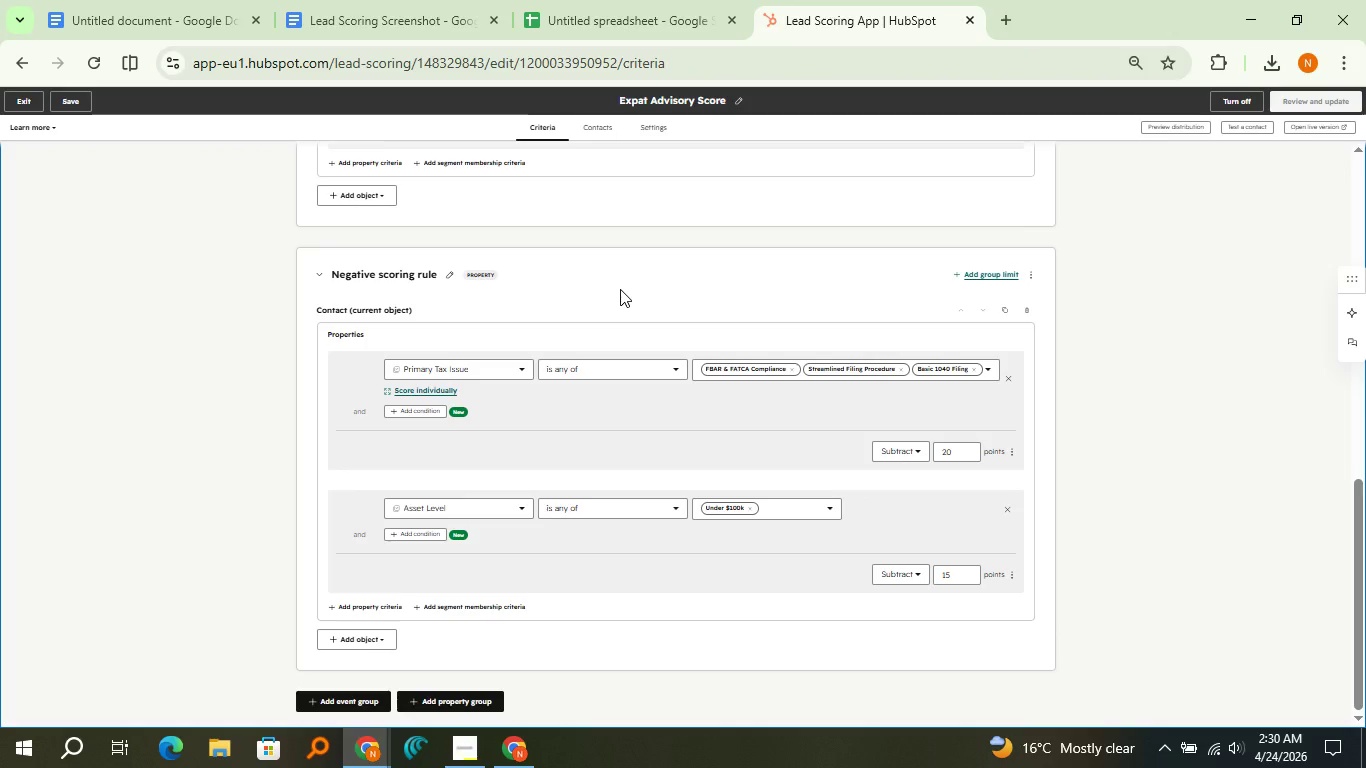 
key(Meta+Shift+S)
 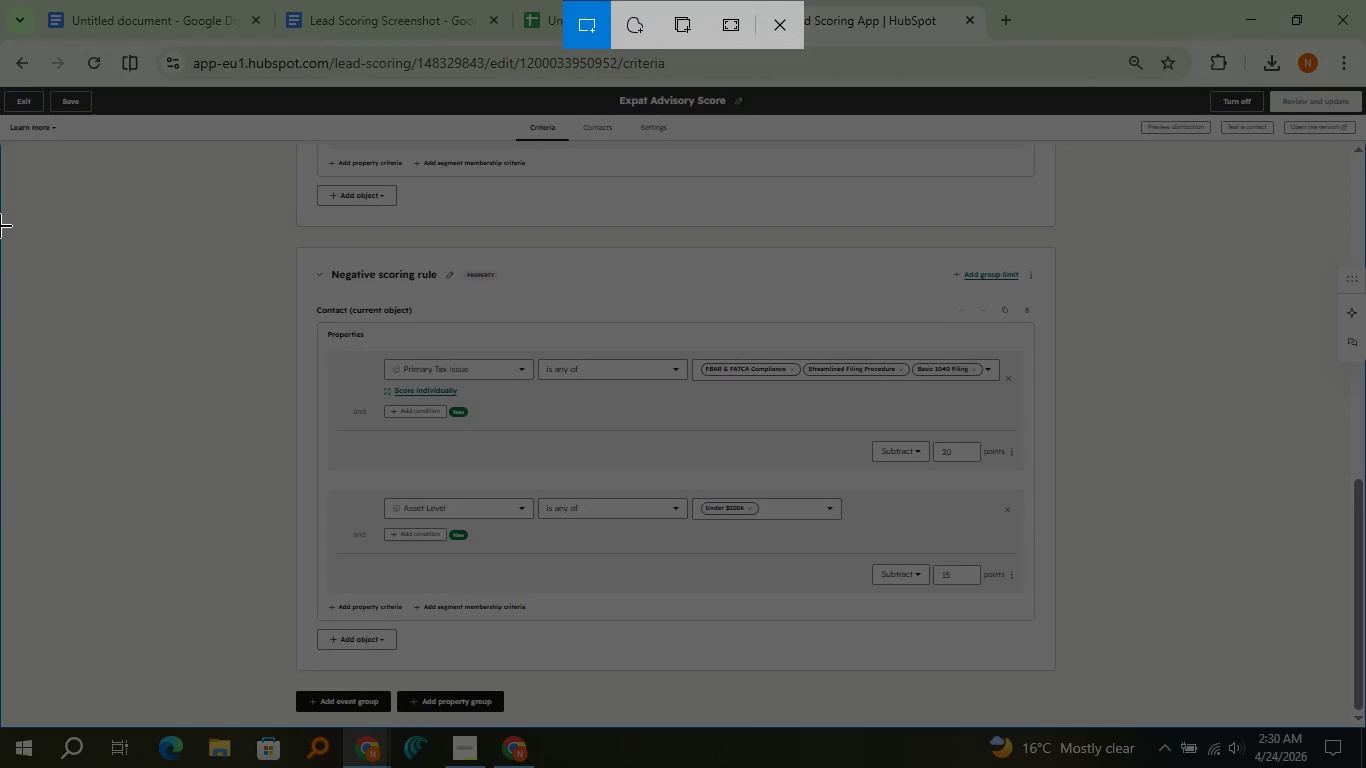 
left_click_drag(start_coordinate=[0, 226], to_coordinate=[1363, 718])
 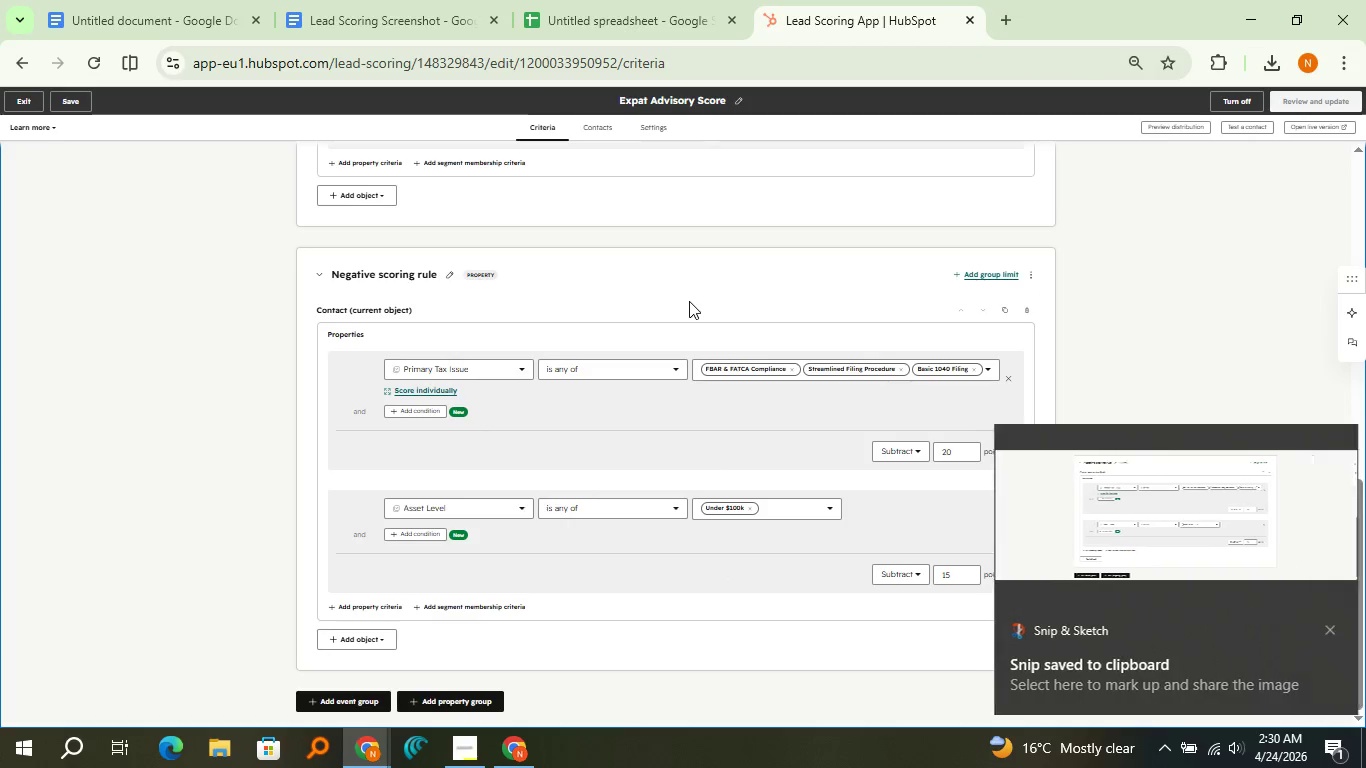 
left_click([1128, 518])
 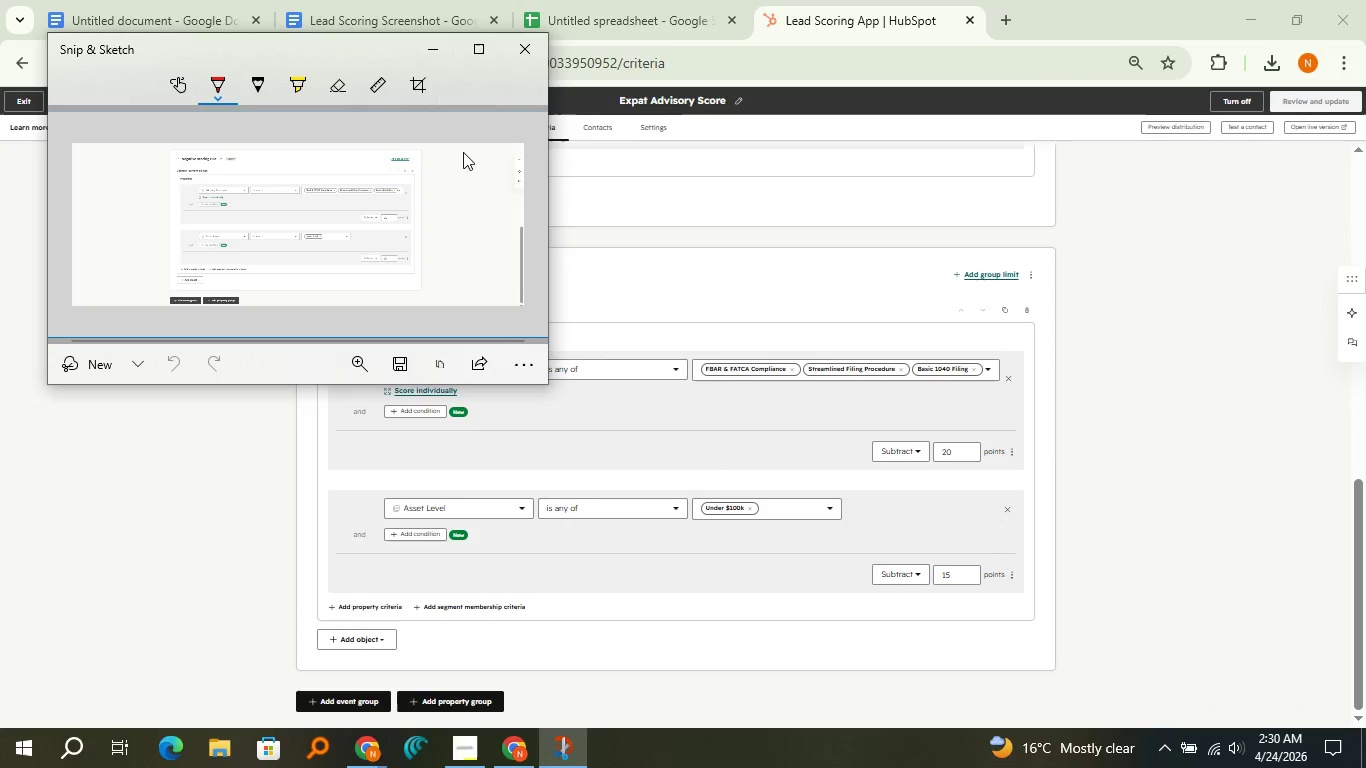 
left_click([517, 66])
 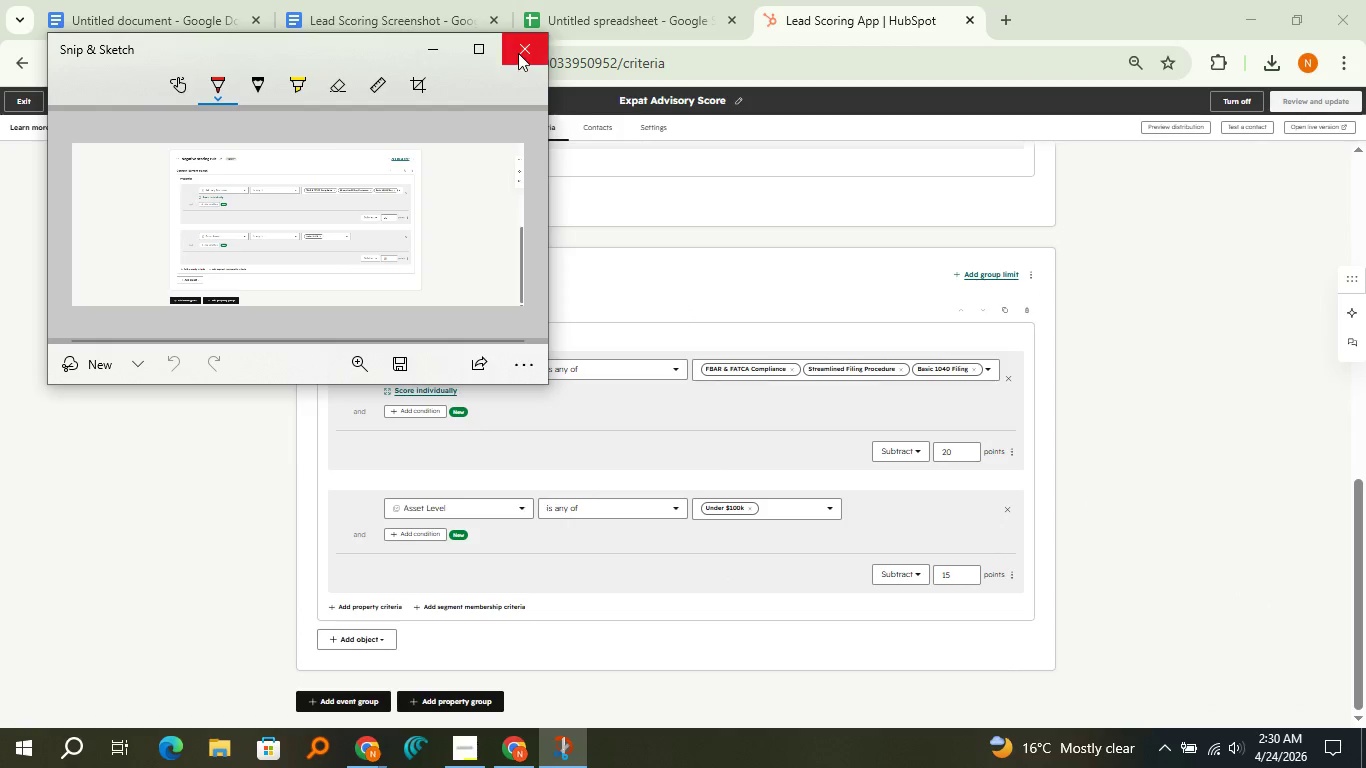 
left_click([520, 53])
 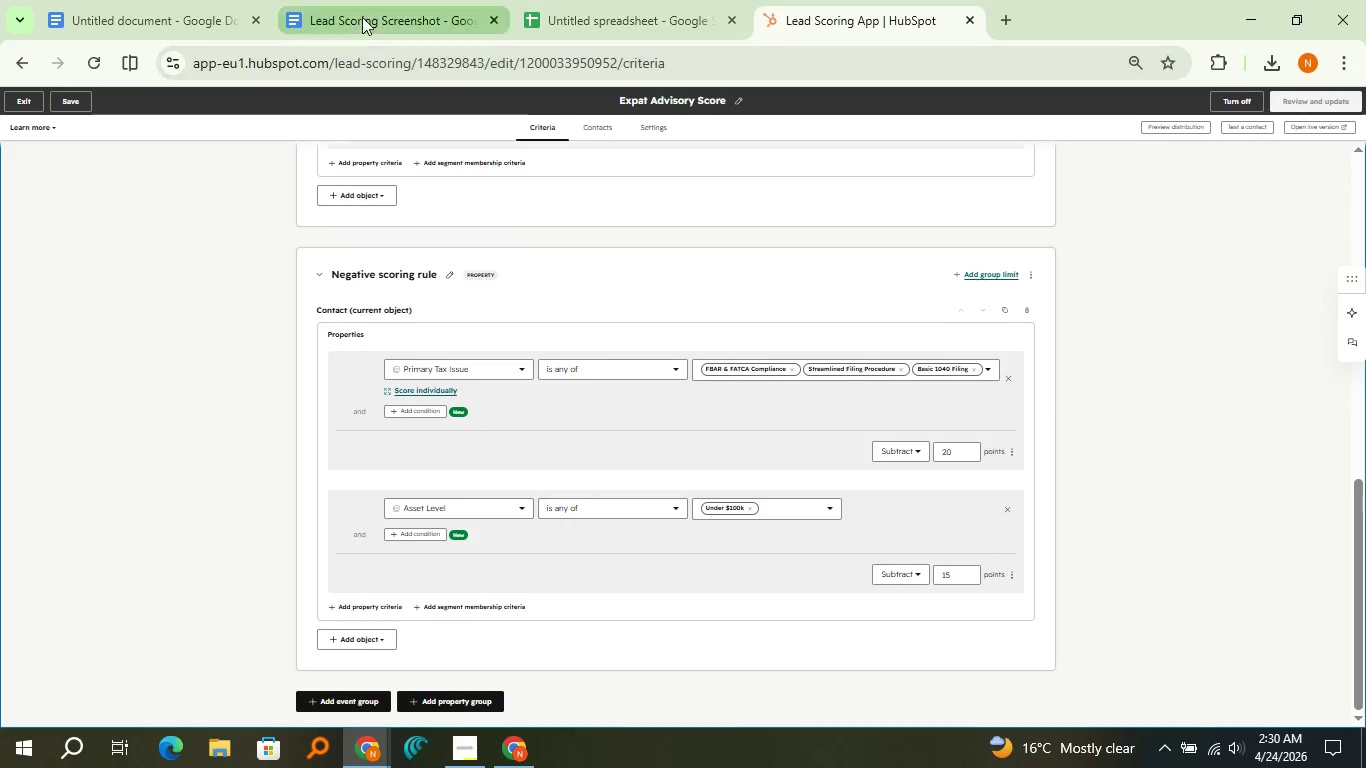 
left_click([362, 17])
 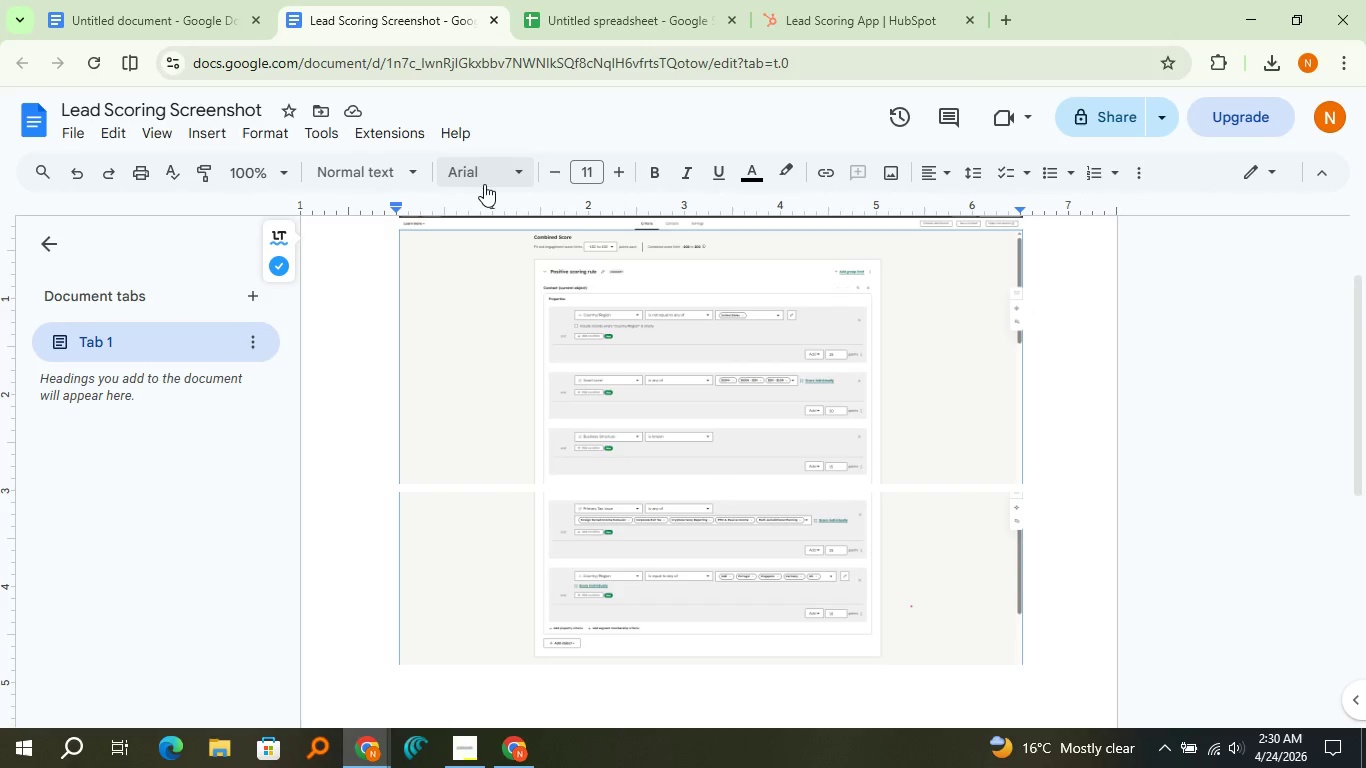 
key(Control+V)
 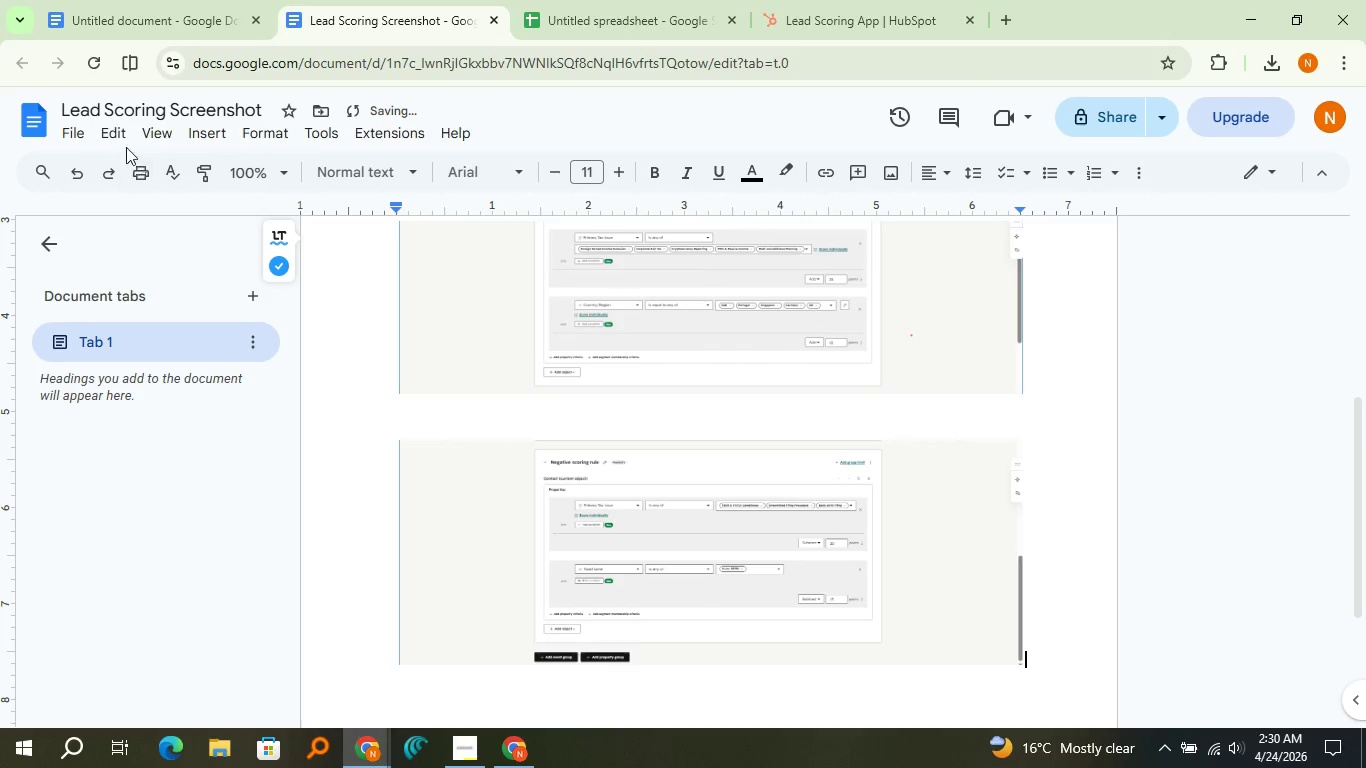 
left_click([72, 130])
 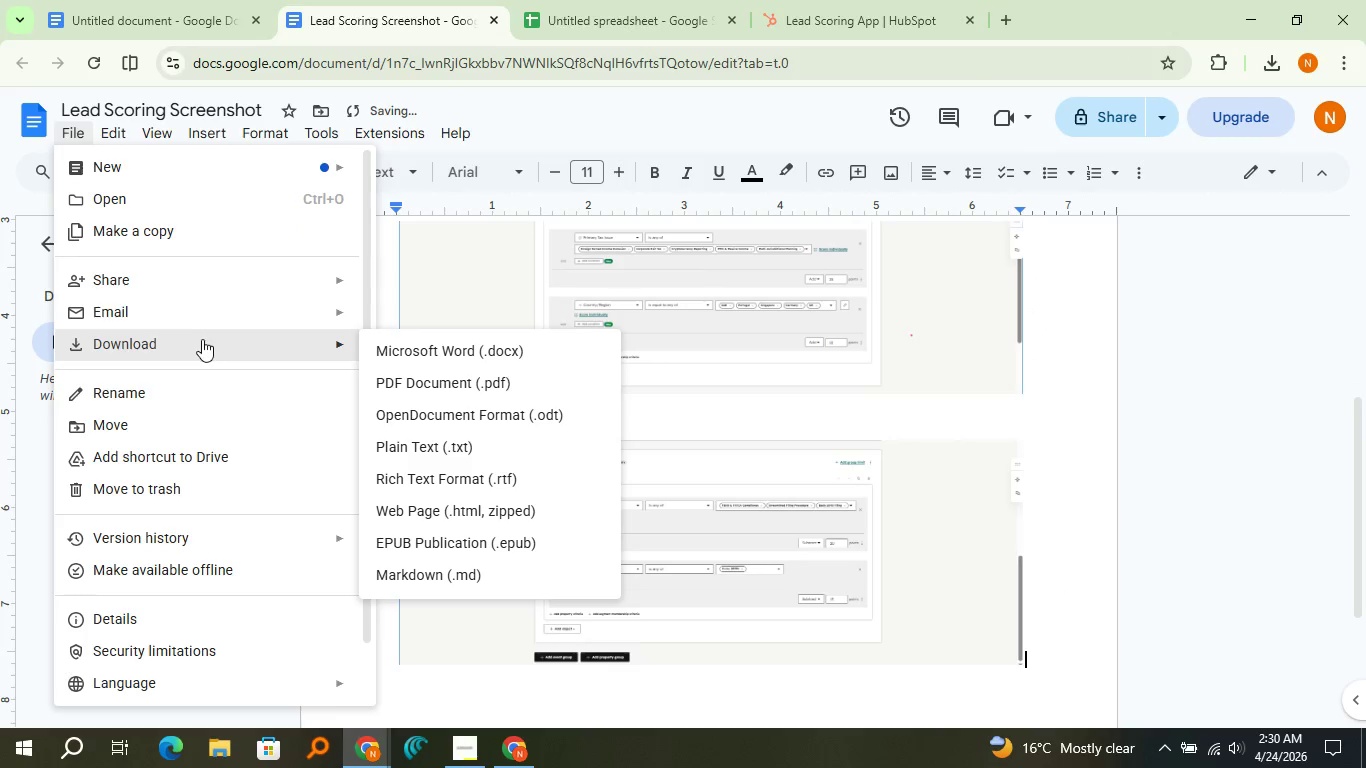 
left_click([429, 377])
 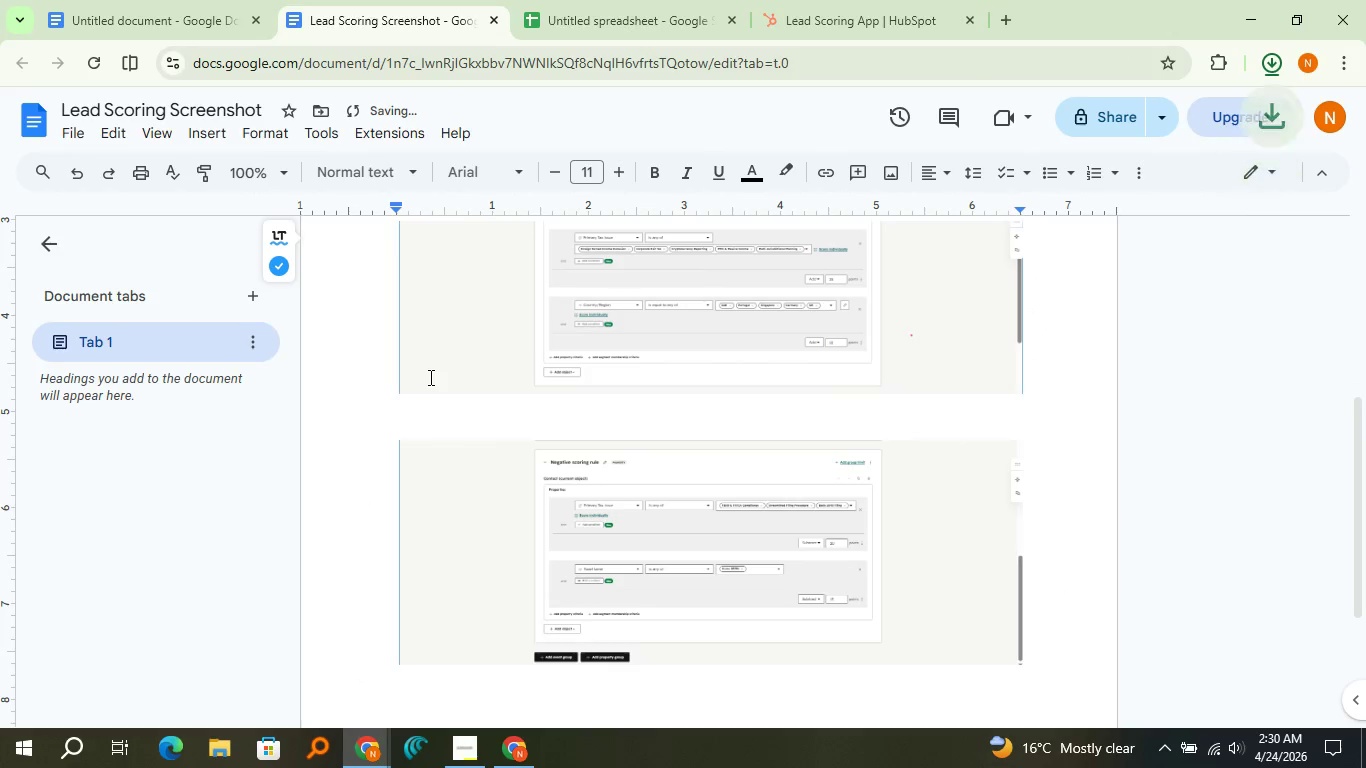 
left_click([165, 9])
 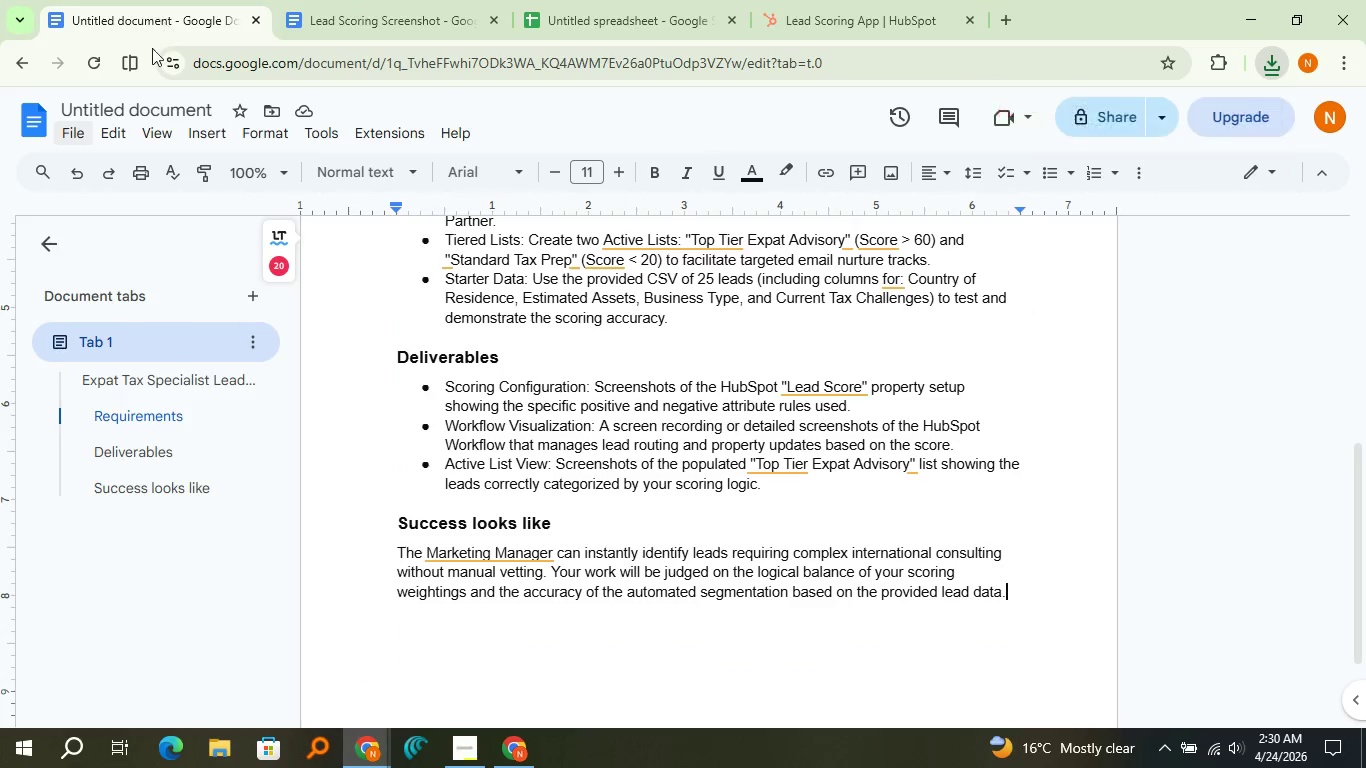 
mouse_move([98, 139])
 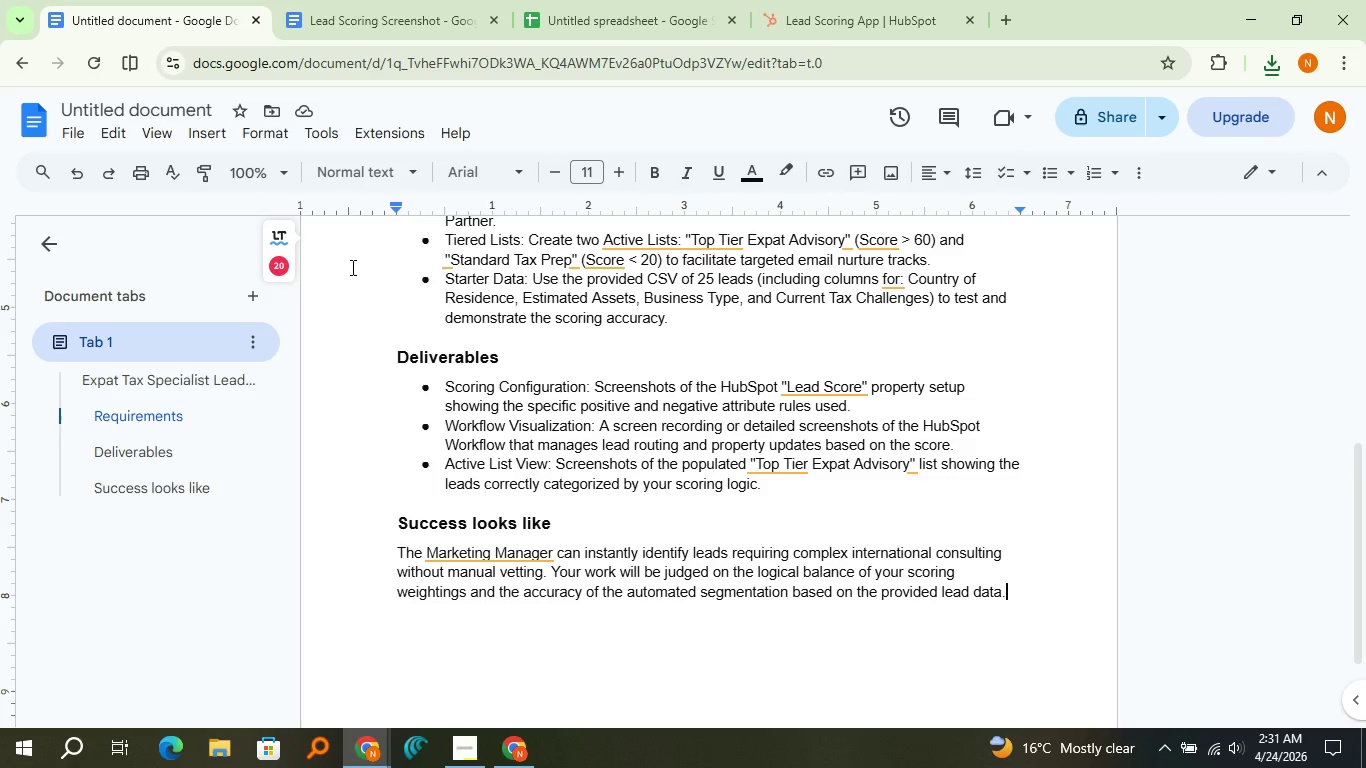 
wait(9.52)
 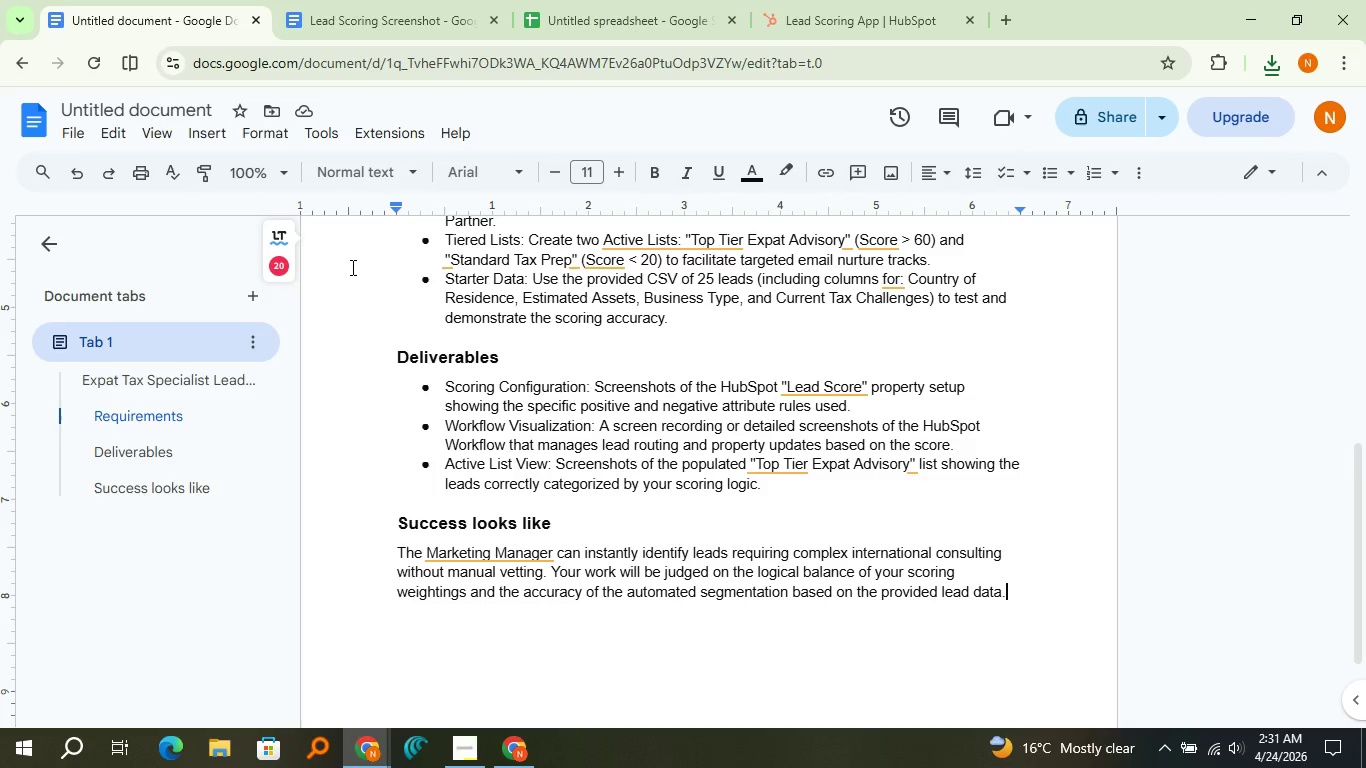 
left_click([74, 138])
 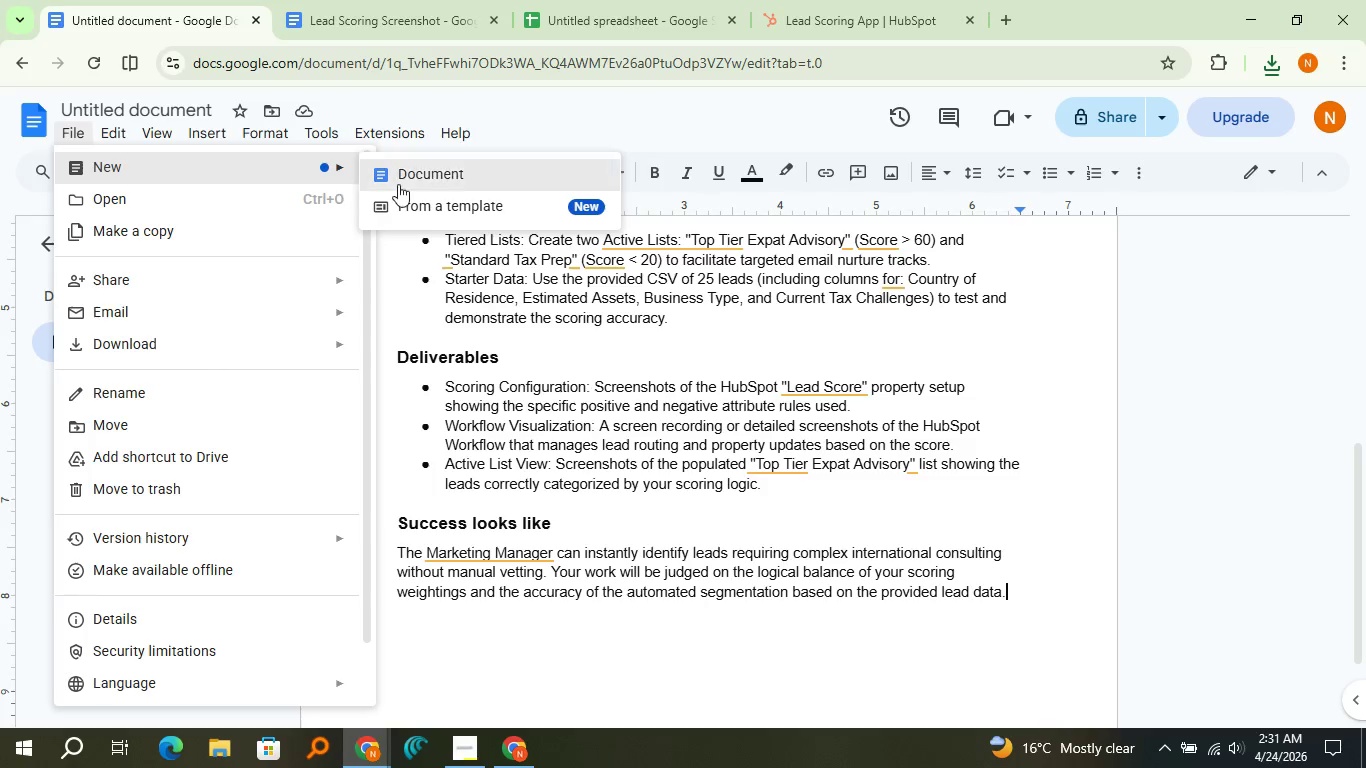 
left_click([427, 184])
 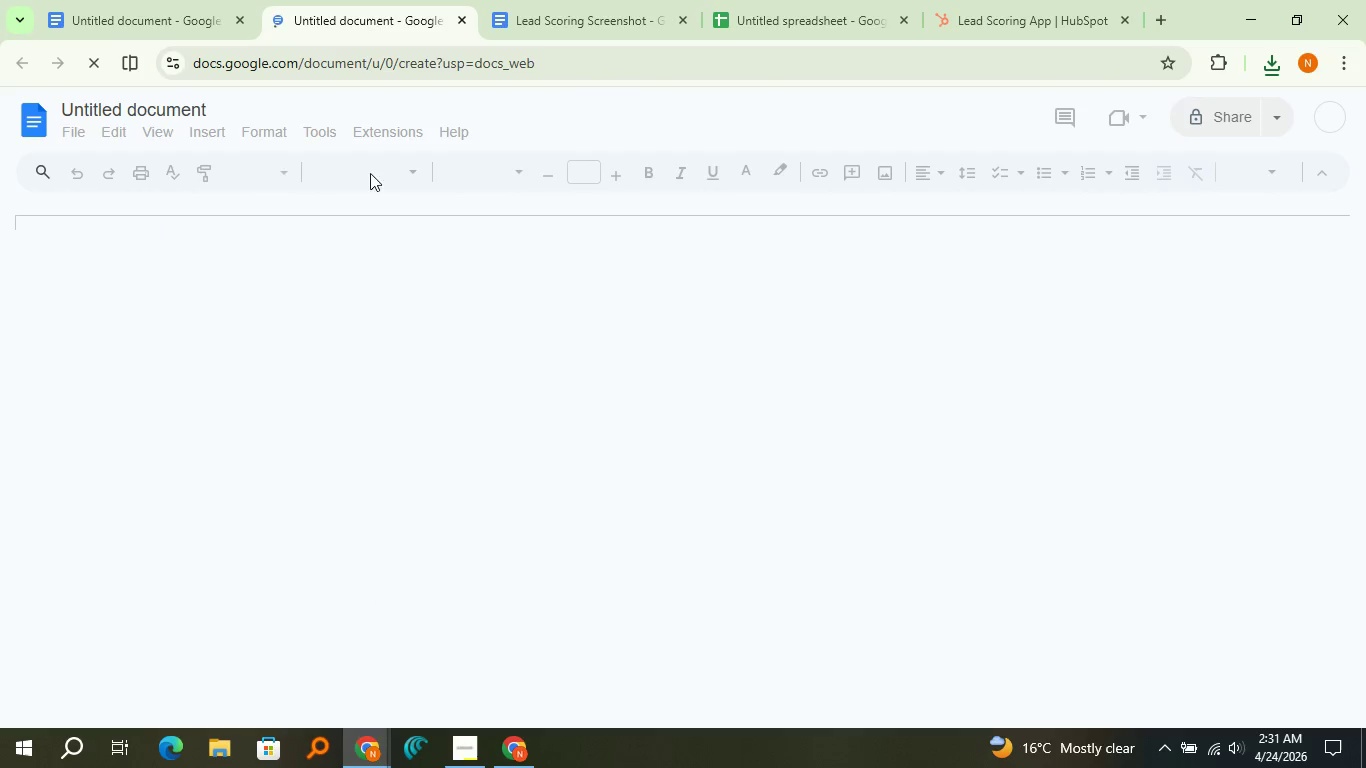 
left_click([123, 17])
 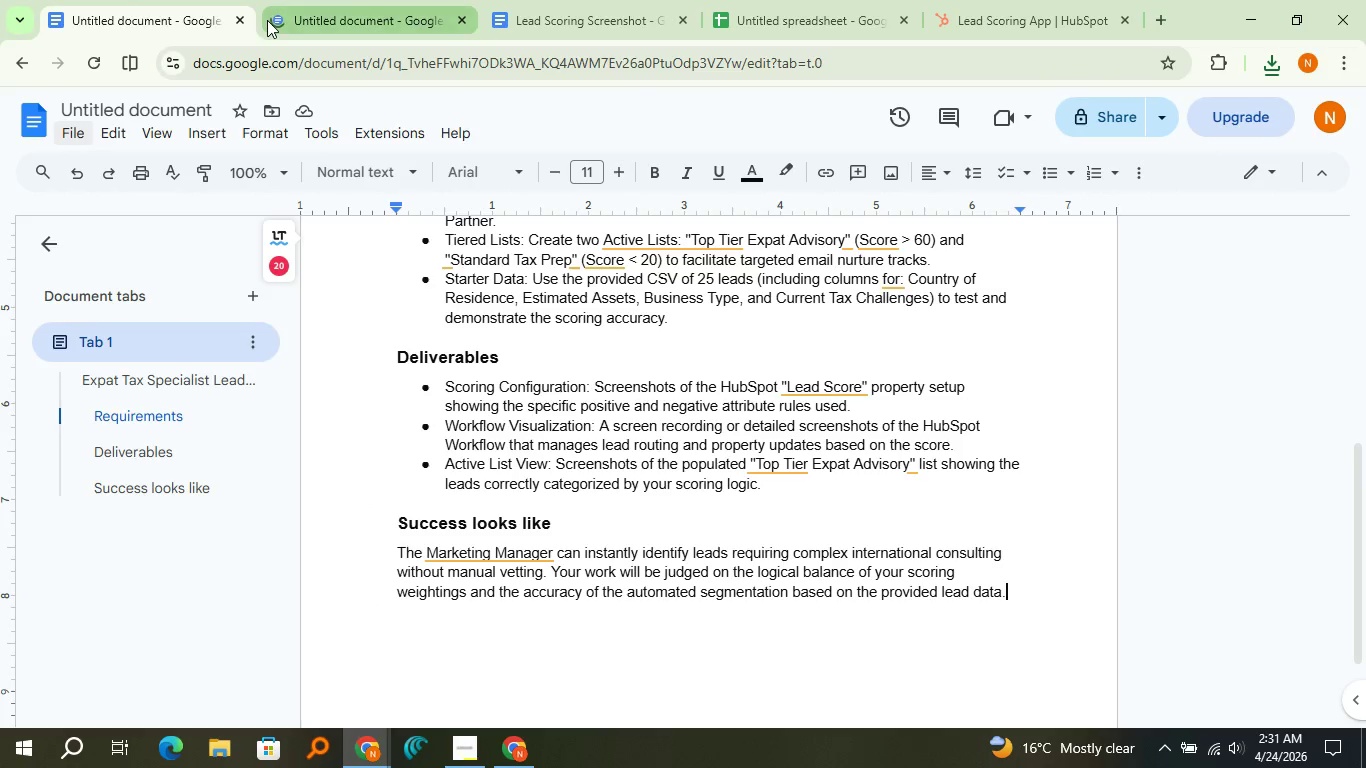 
left_click([268, 18])
 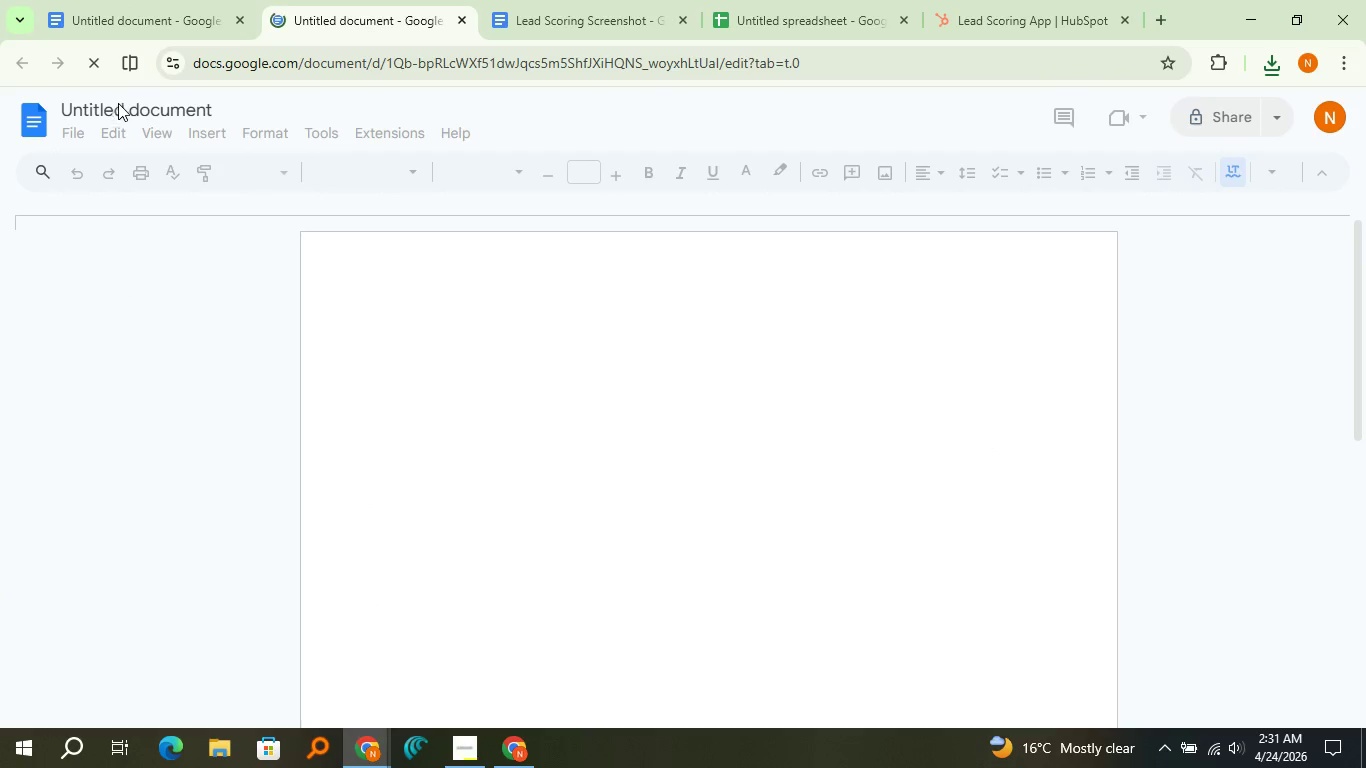 
double_click([122, 107])
 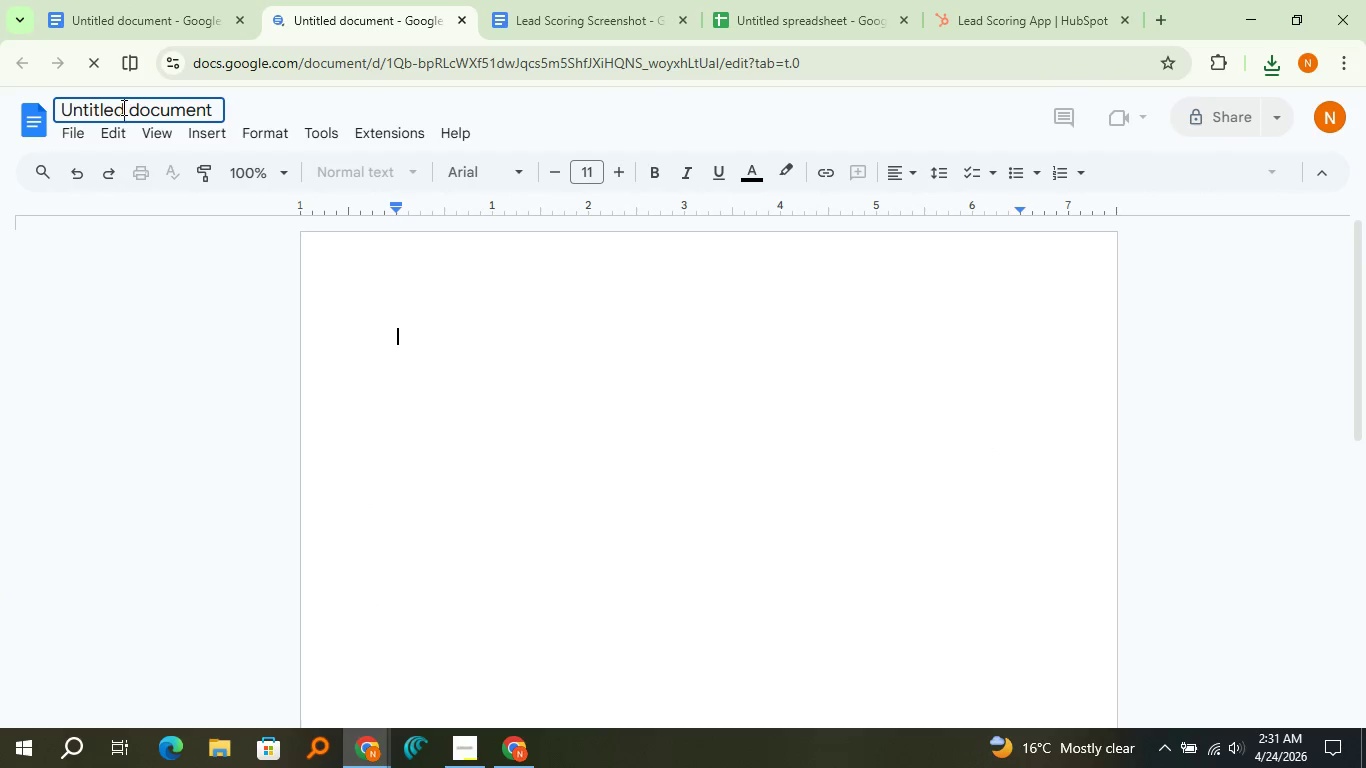 
triple_click([122, 107])
 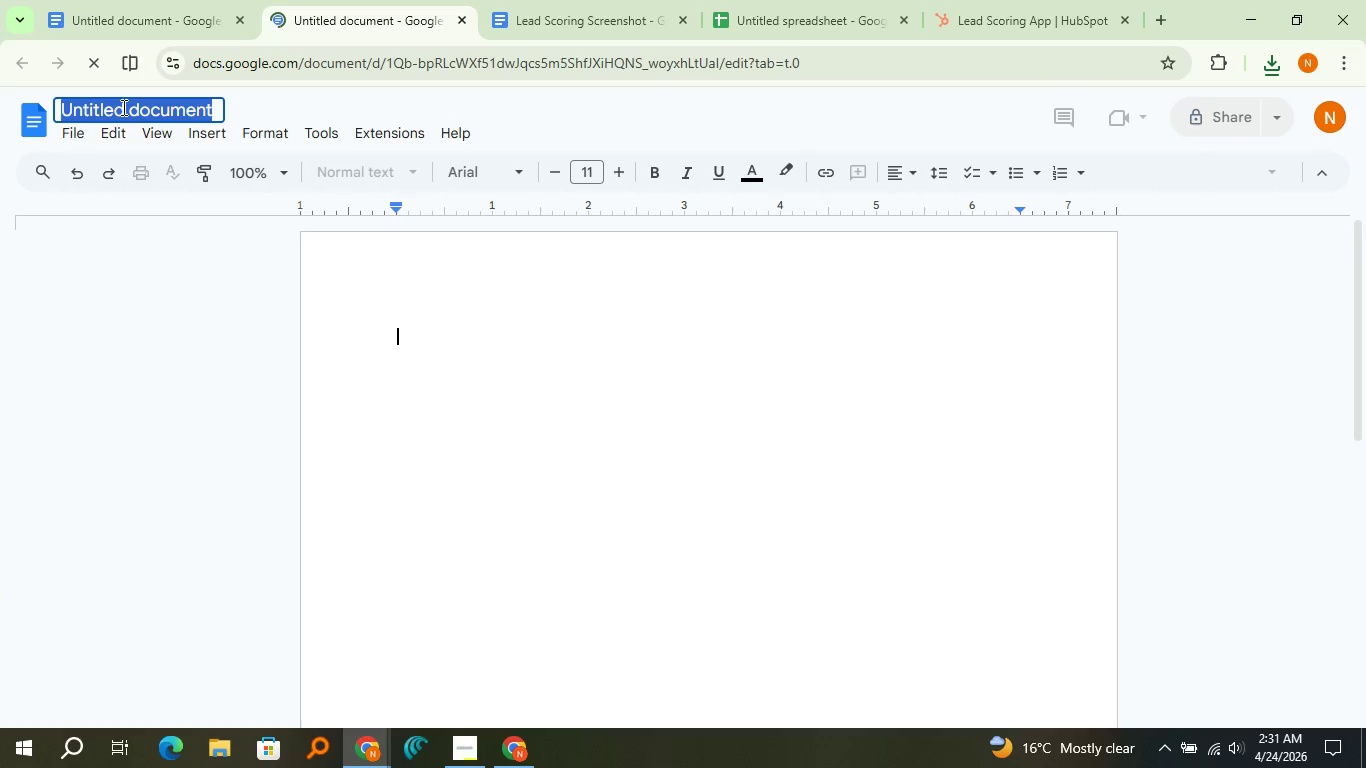 
type(Work)
 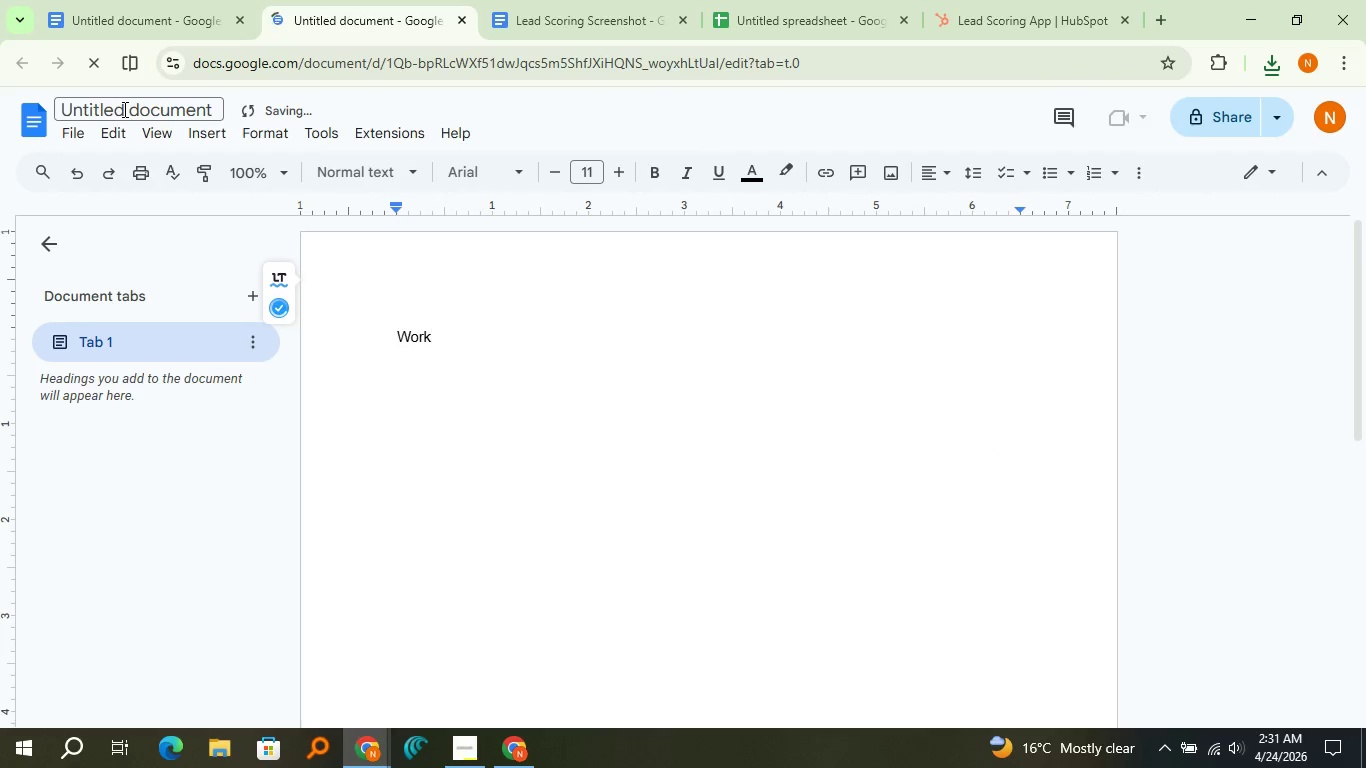 
hold_key(key=Backspace, duration=0.73)
 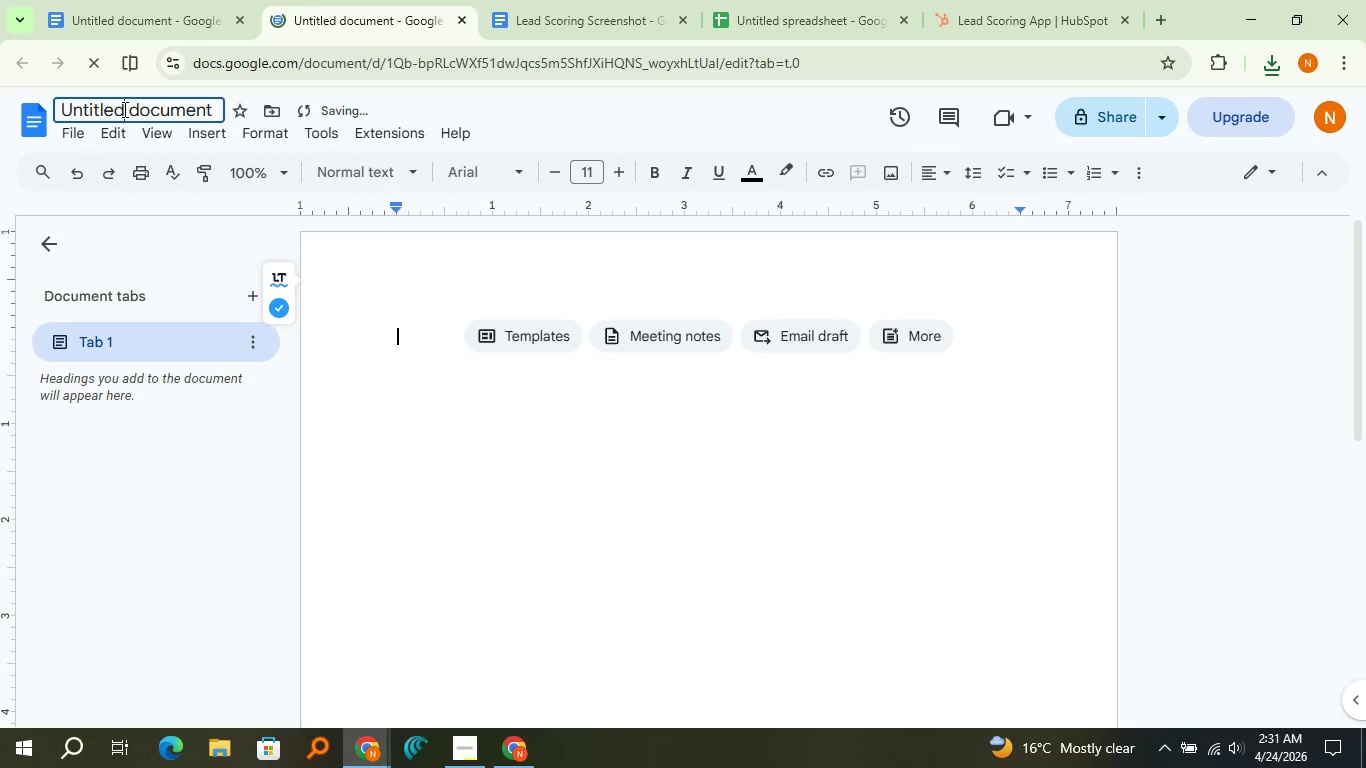 
double_click([123, 109])
 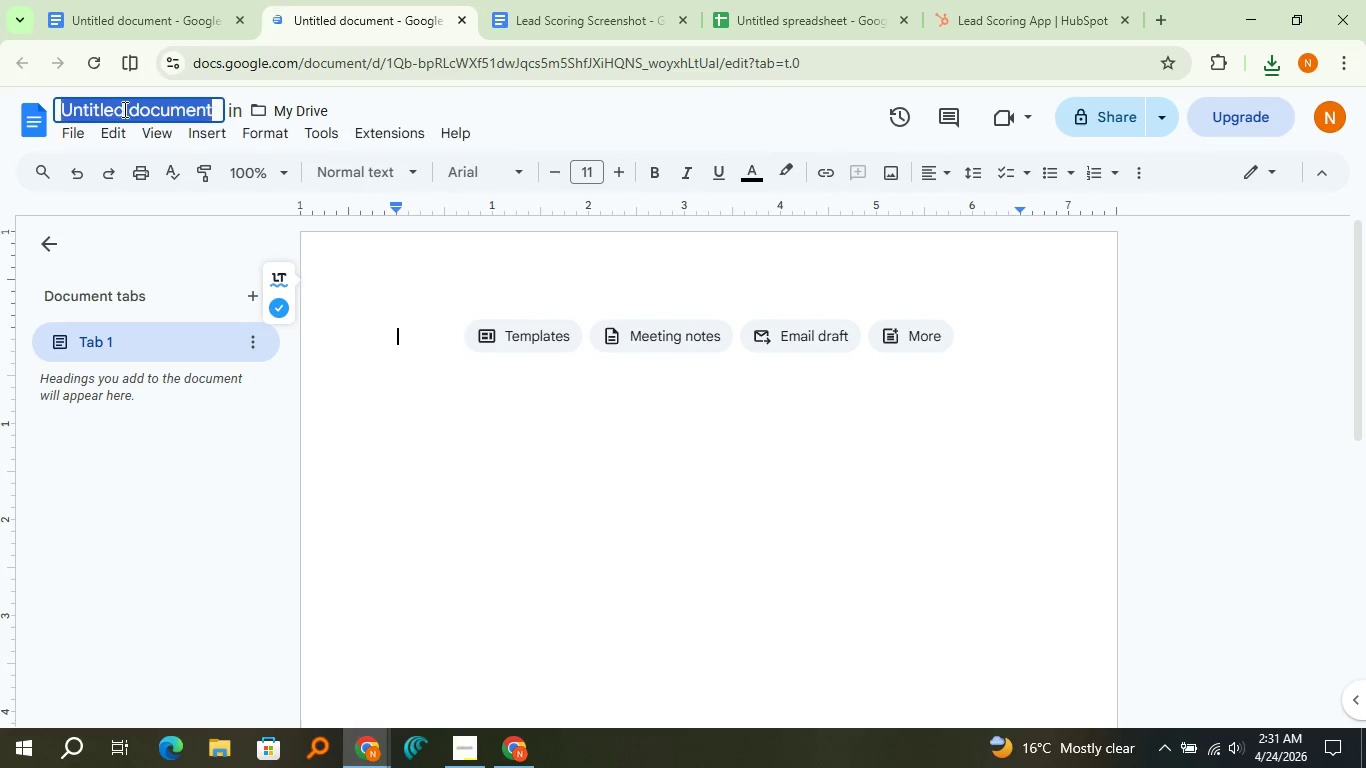 
triple_click([123, 109])
 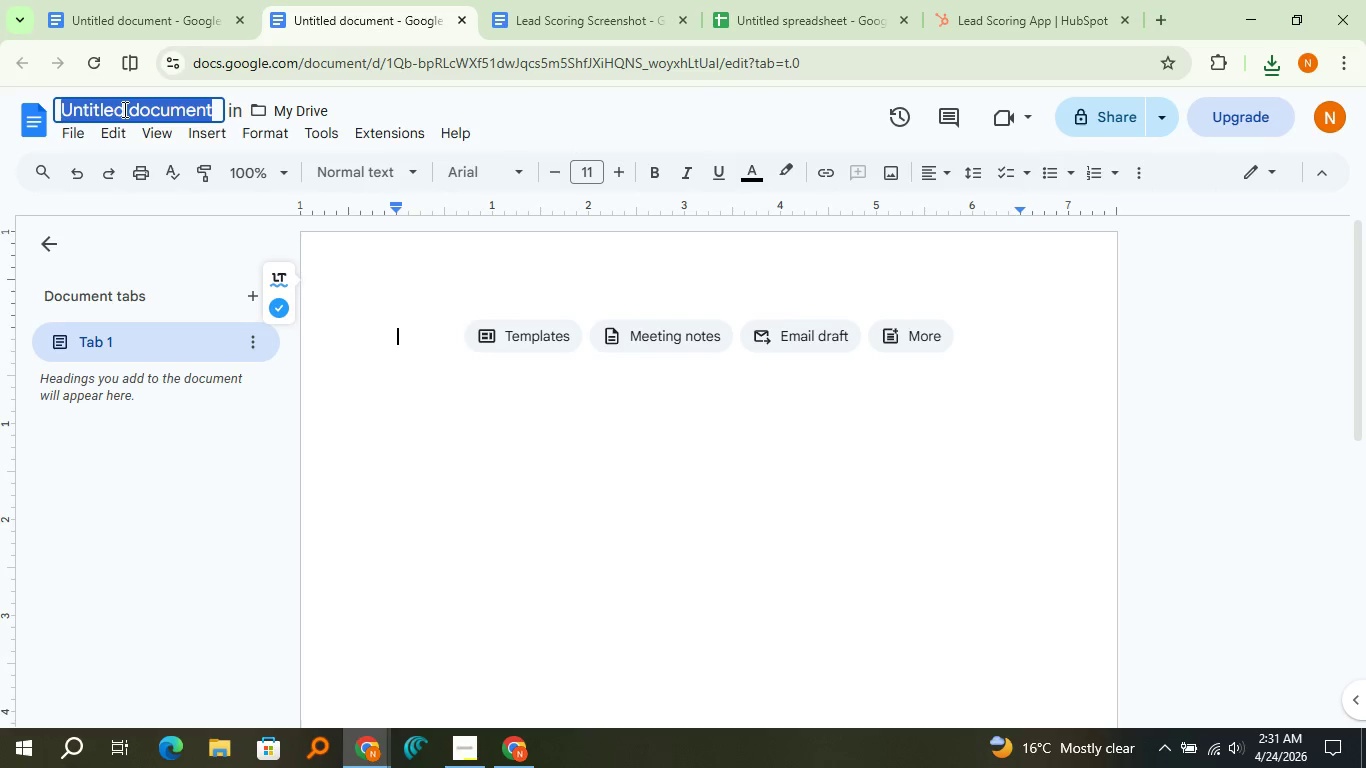 
type(Workflow Screenshot)
 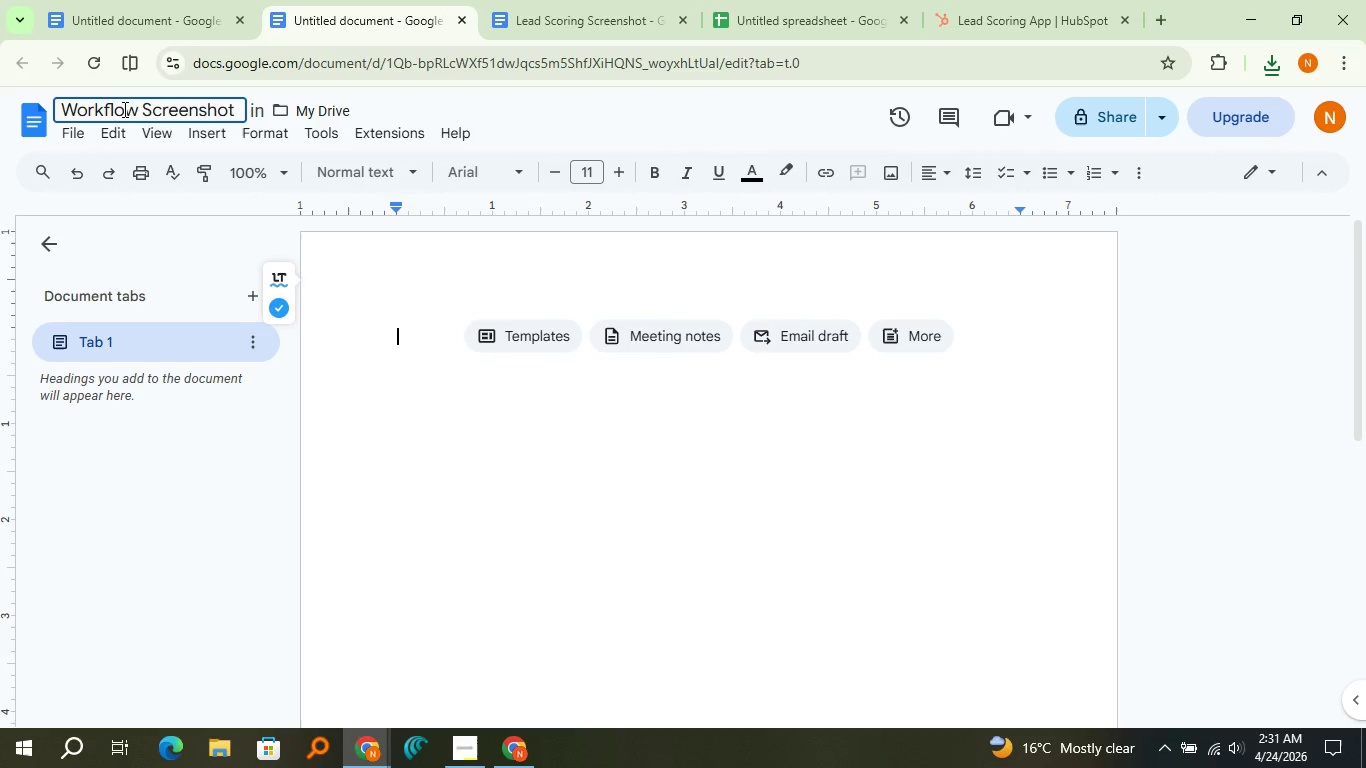 
hold_key(key=ArrowLeft, duration=1.08)
 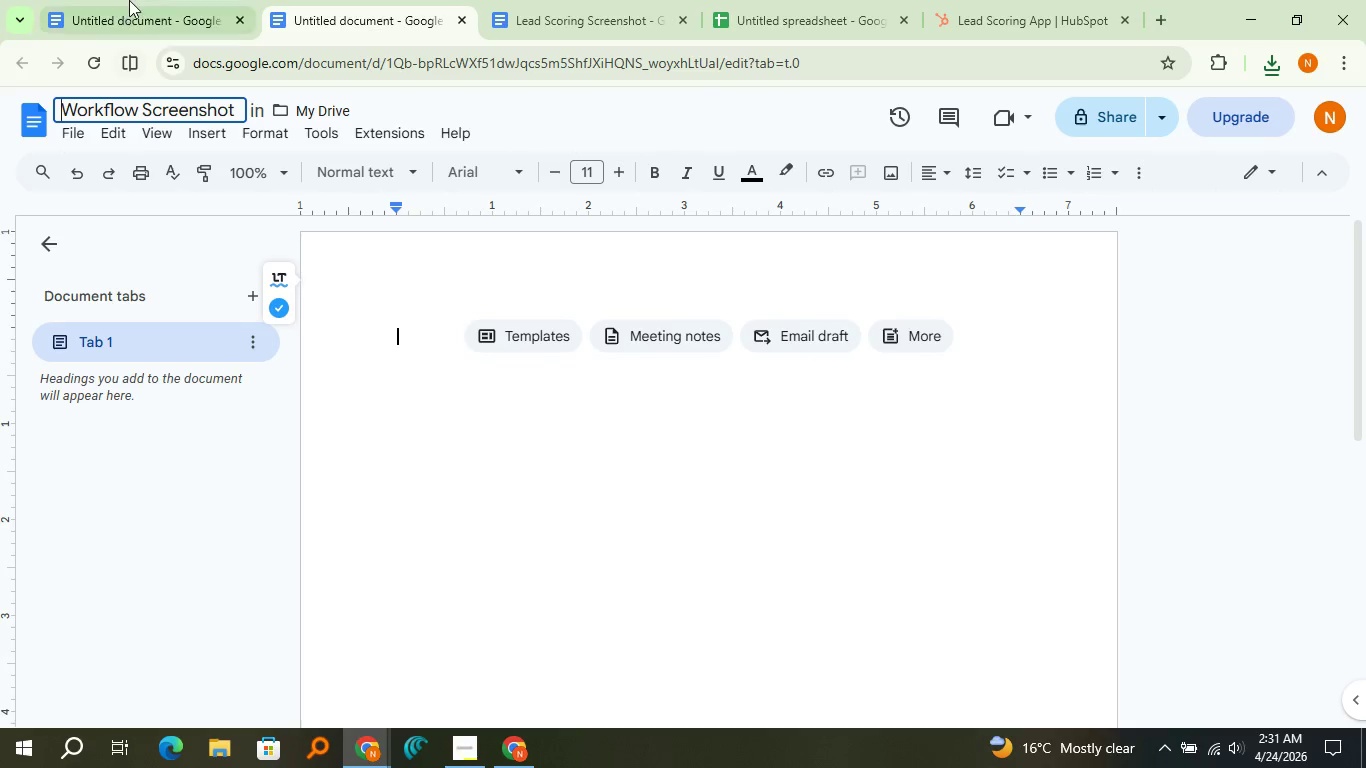 
left_click([129, 0])
 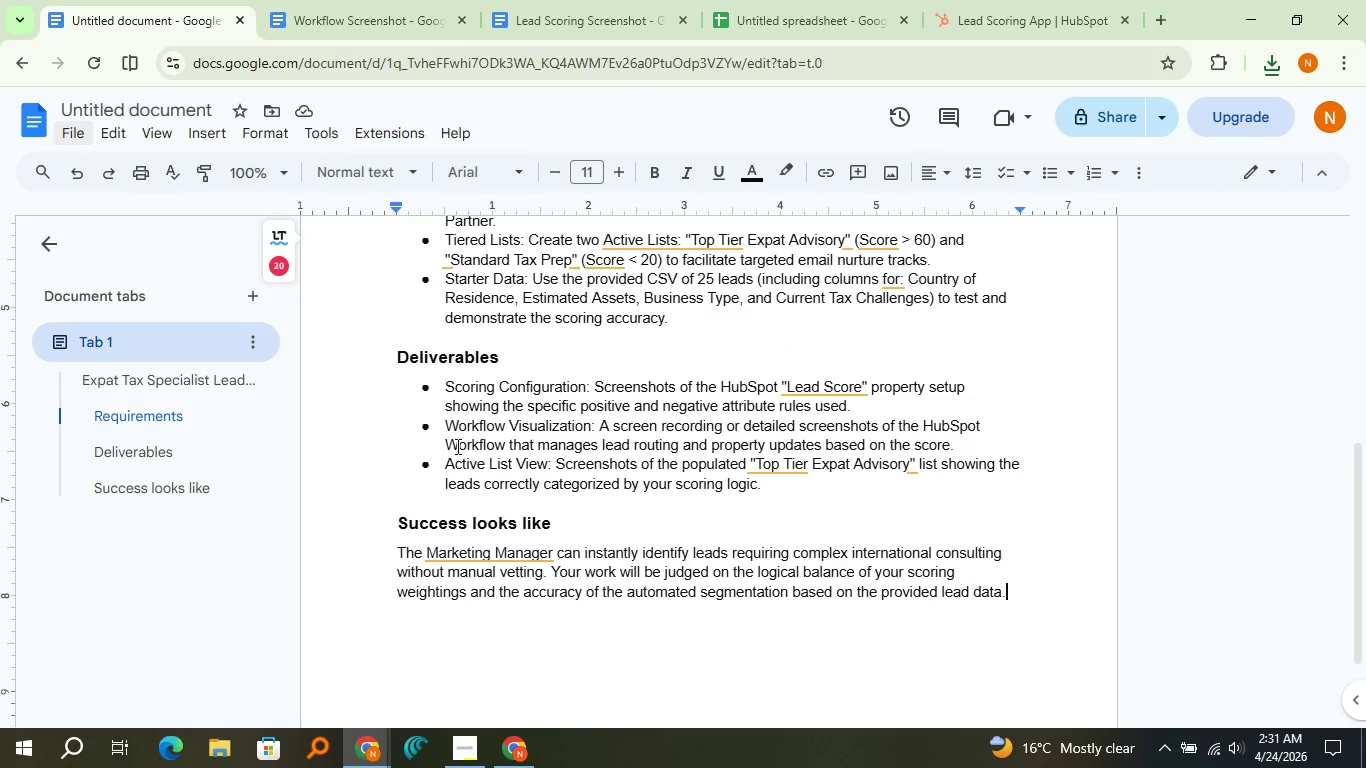 
scroll: coordinate [513, 480], scroll_direction: up, amount: 7.0
 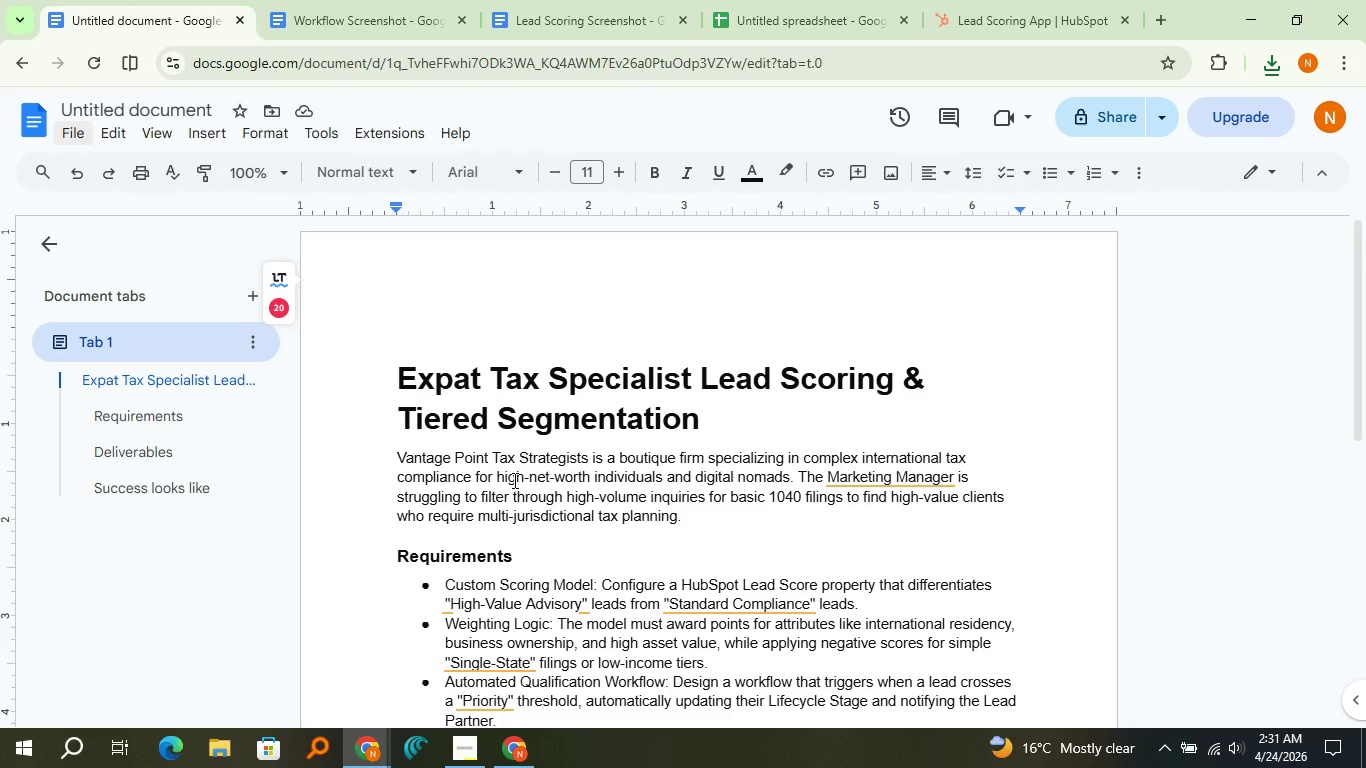 
scroll: coordinate [513, 480], scroll_direction: down, amount: 4.0
 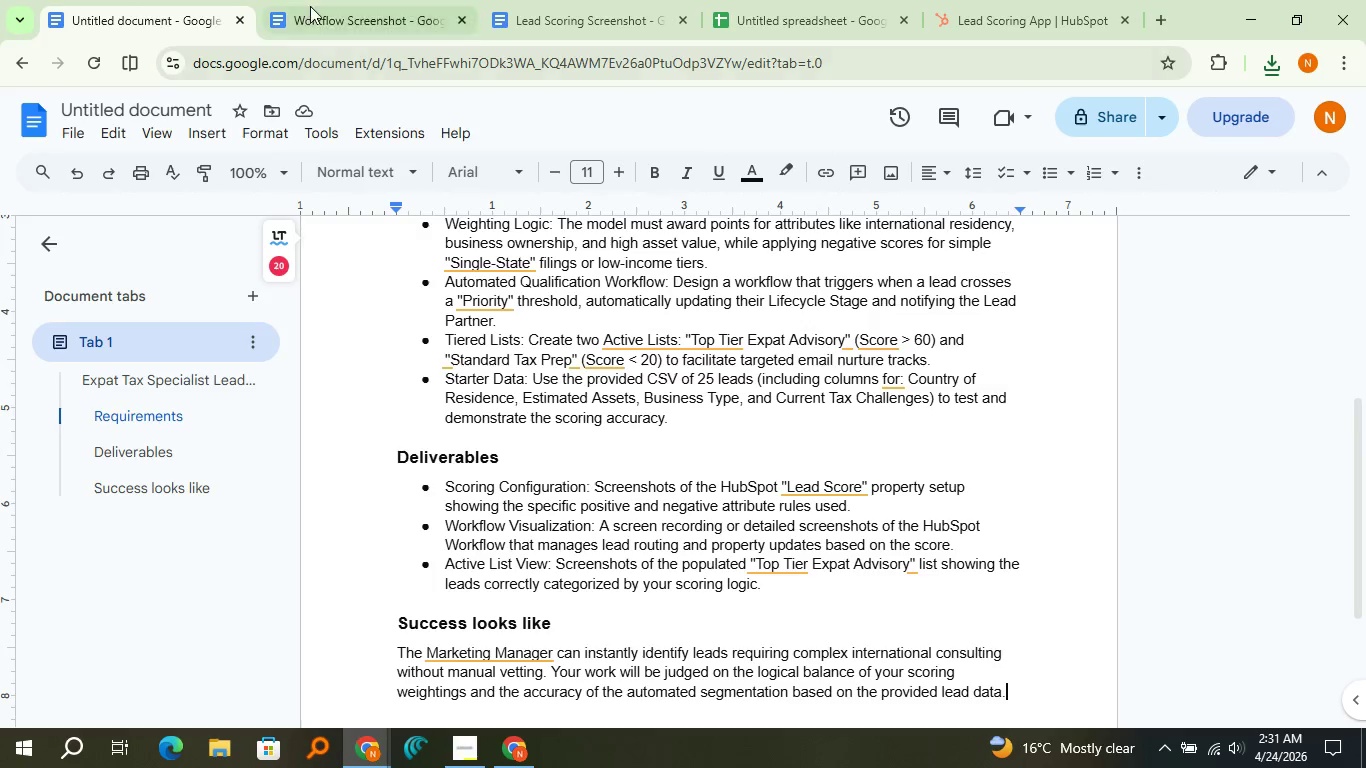 
left_click([310, 0])
 